 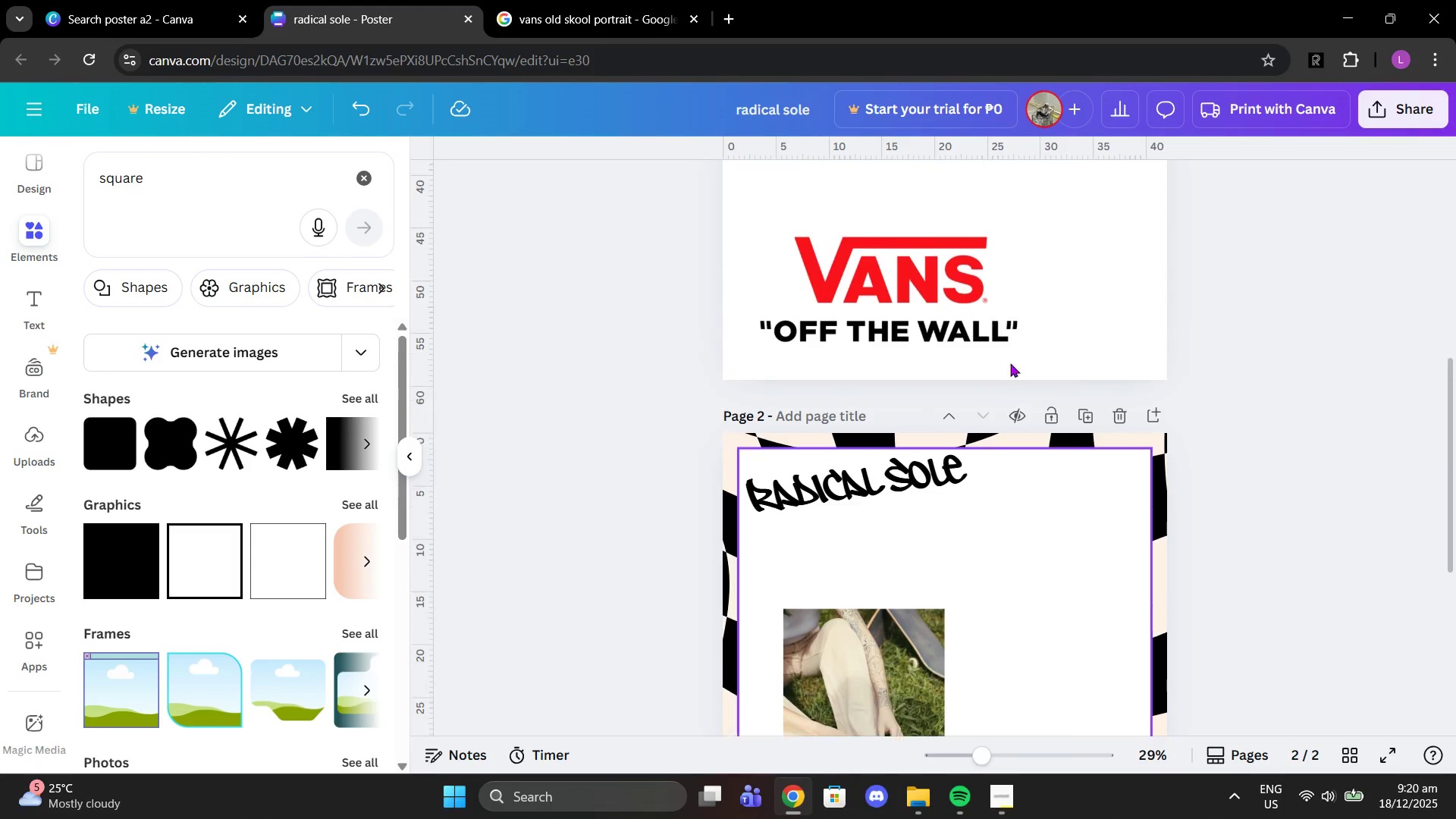 
left_click([931, 472])
 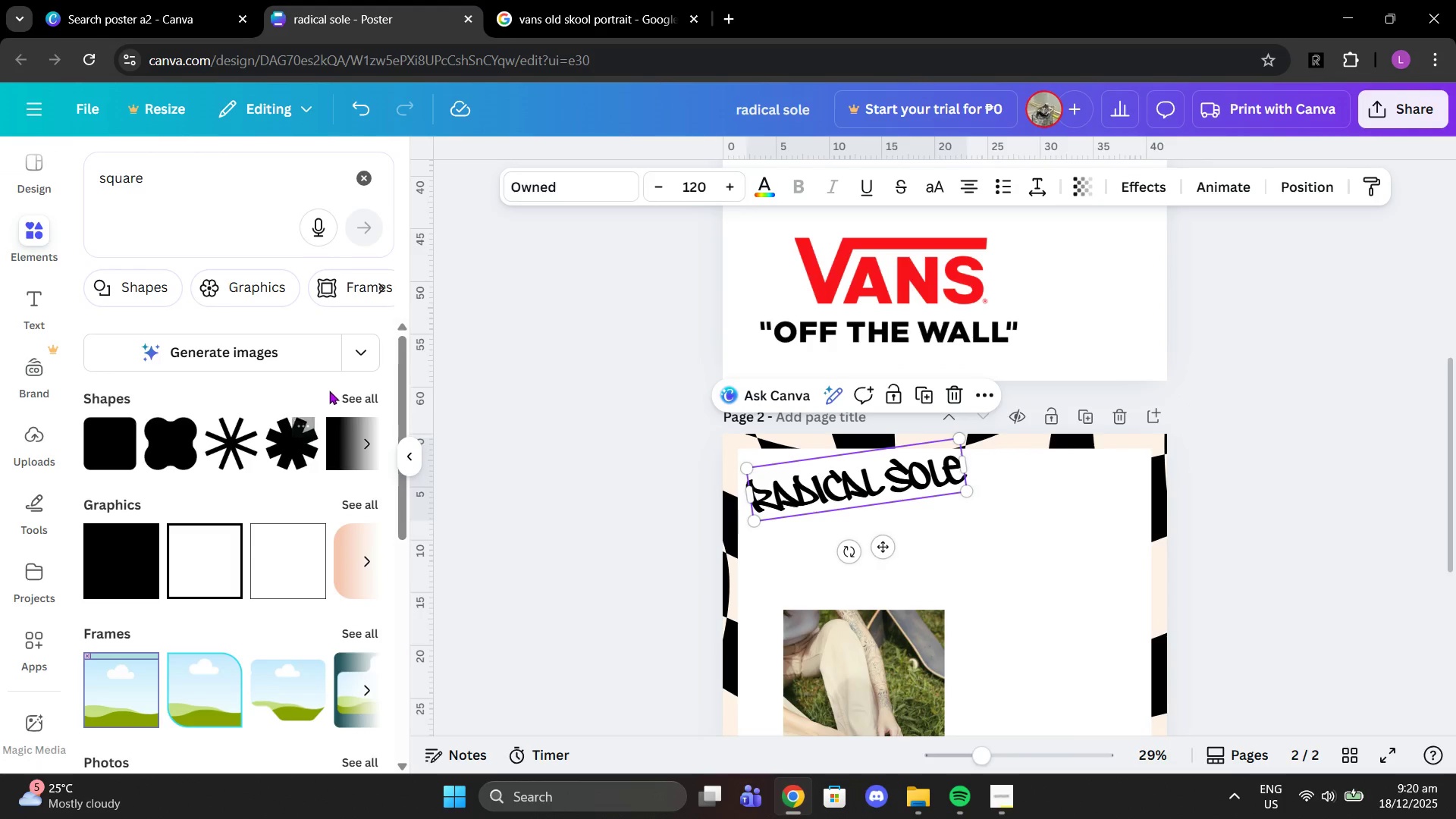 
left_click_drag(start_coordinate=[209, 174], to_coordinate=[101, 150])
 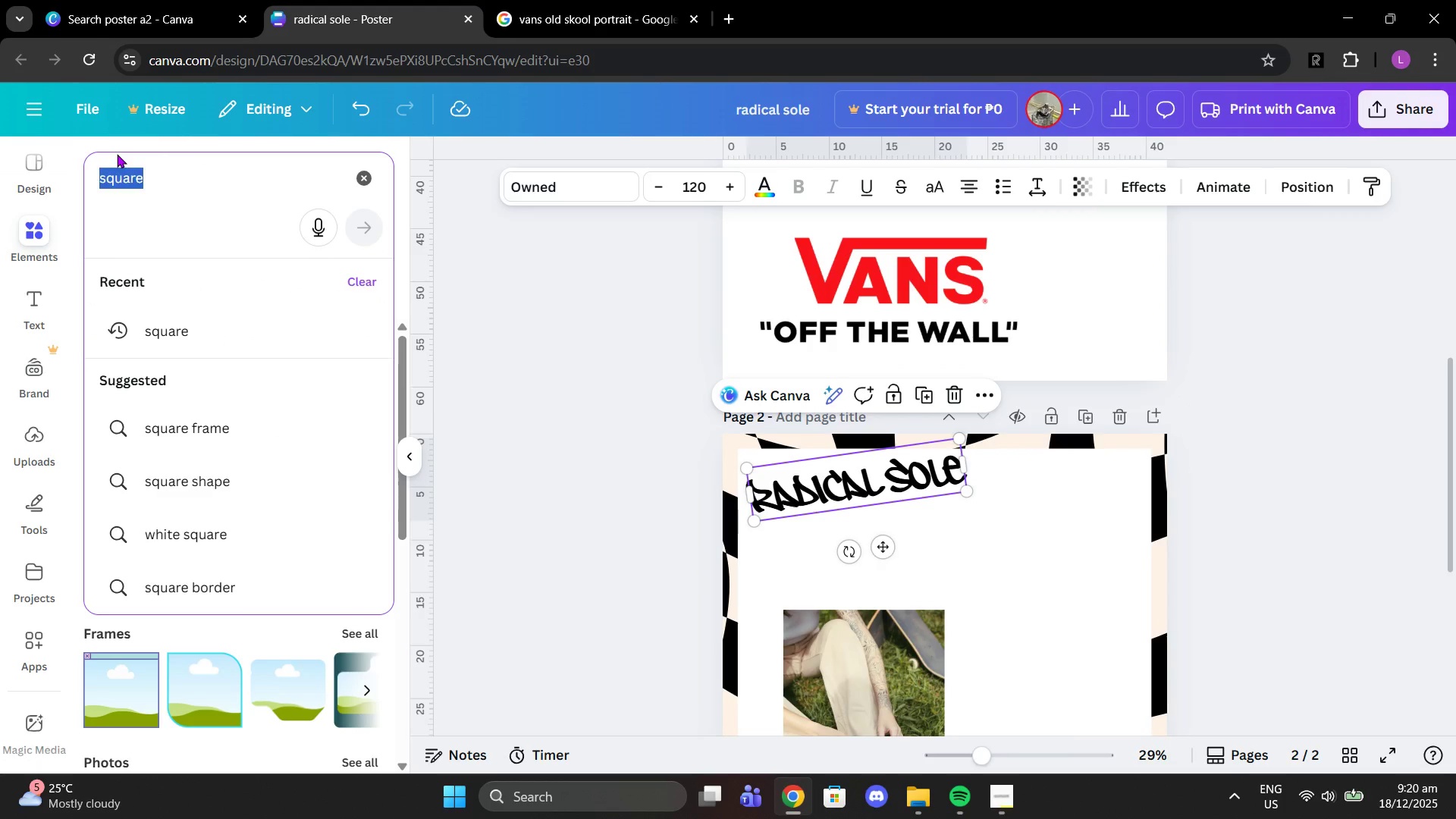 
type(cross)
 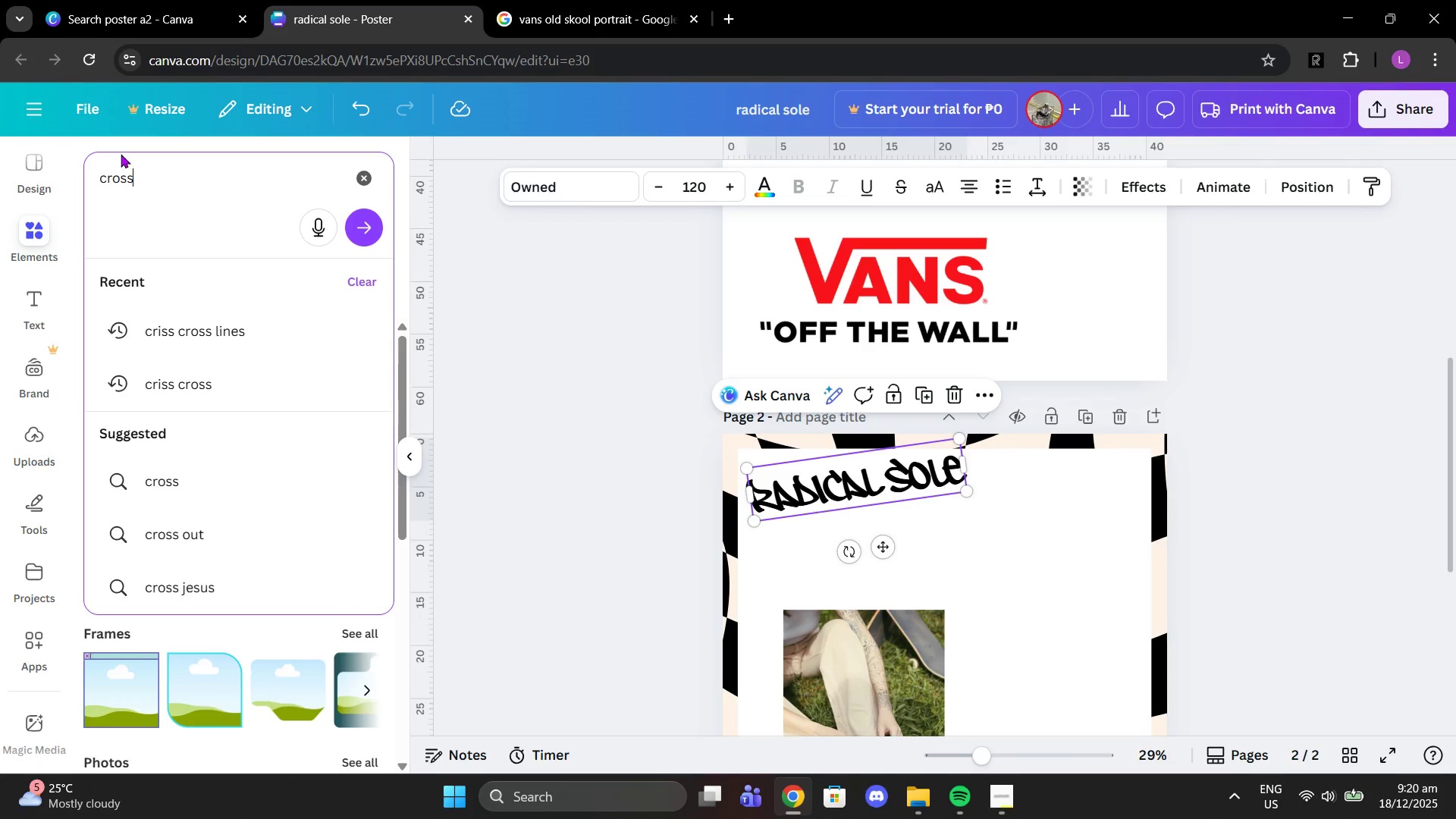 
key(Enter)
 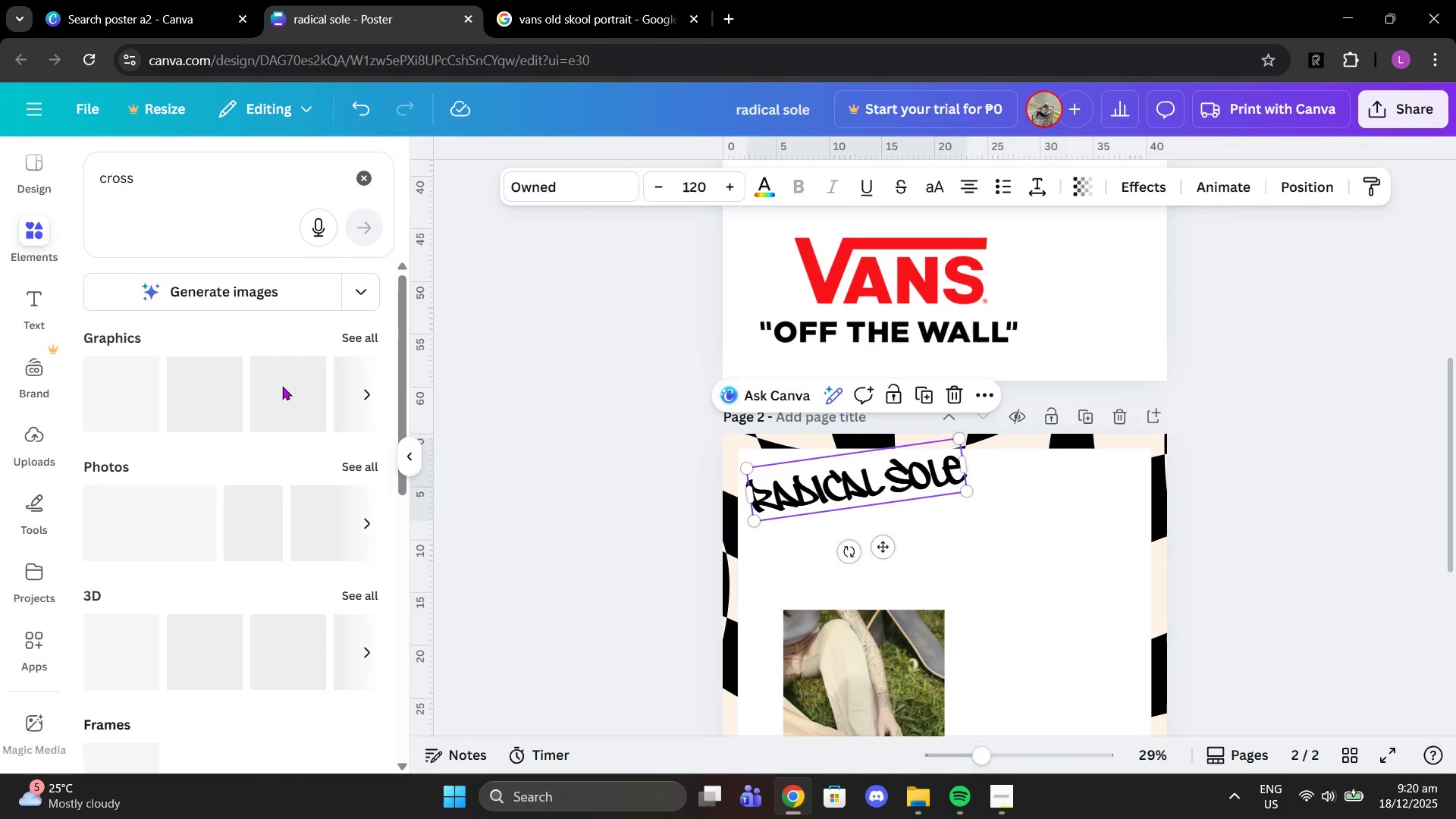 
mouse_move([335, 315])
 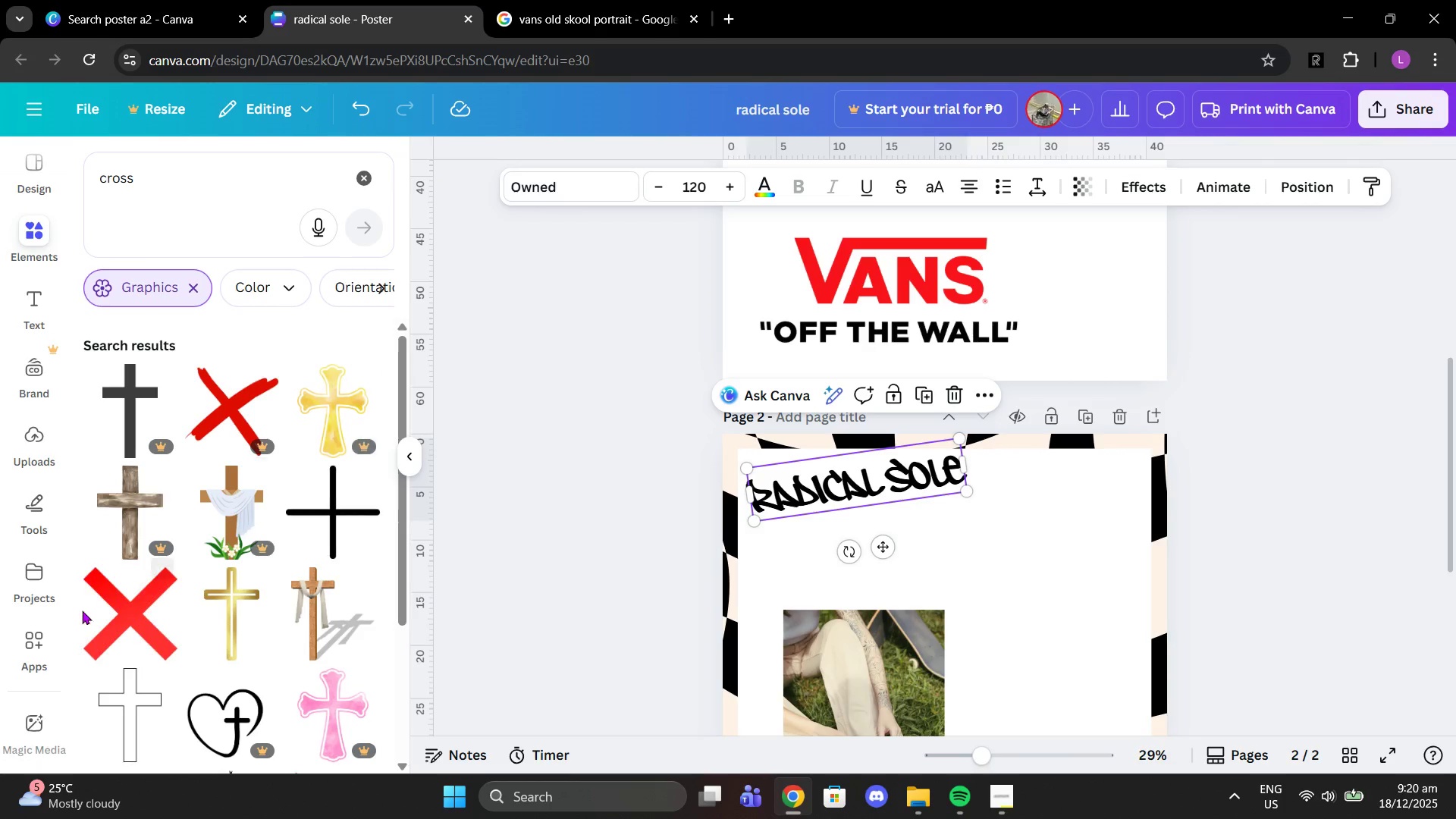 
left_click([115, 612])
 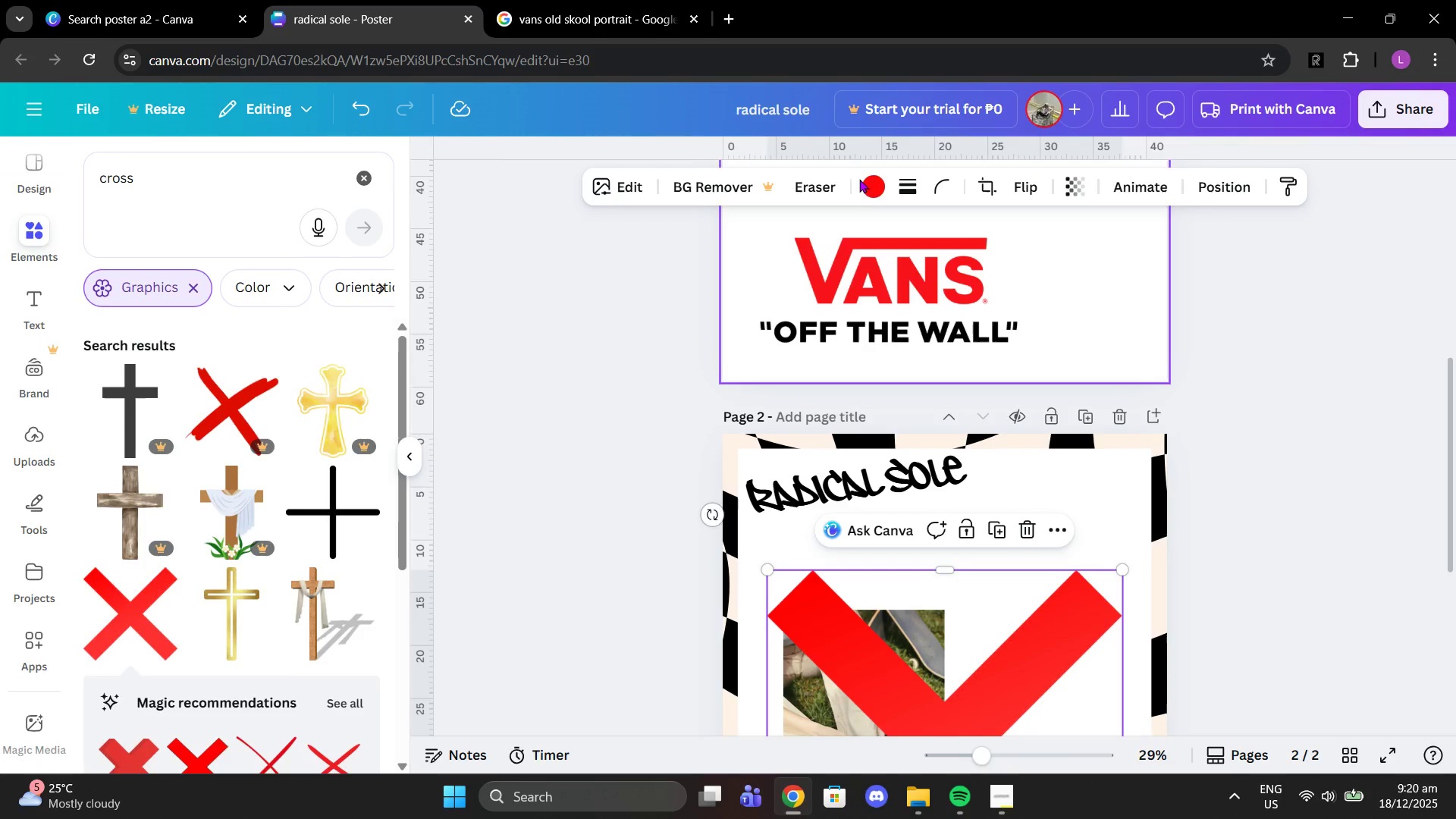 
left_click([865, 195])
 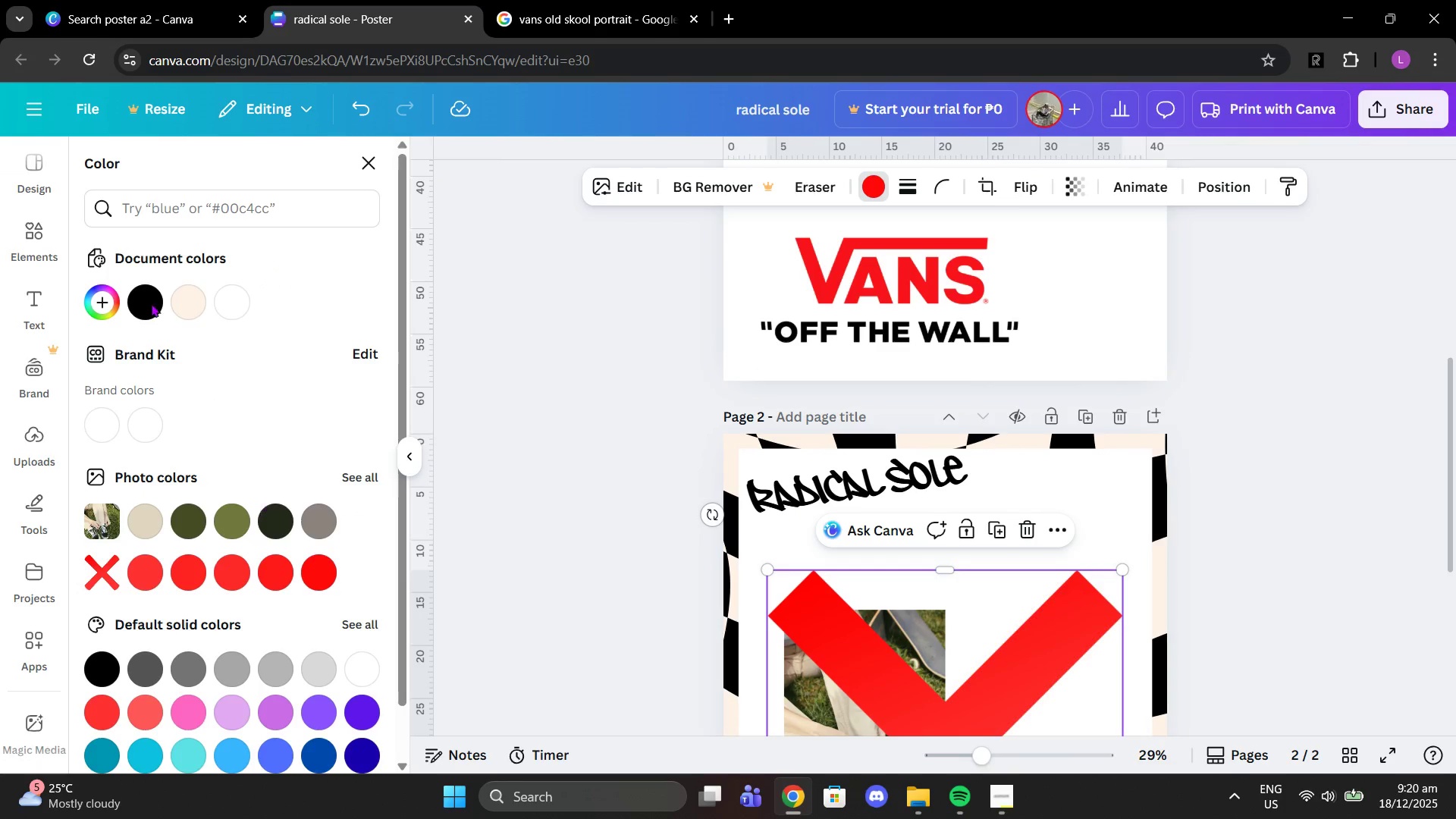 
left_click([140, 296])
 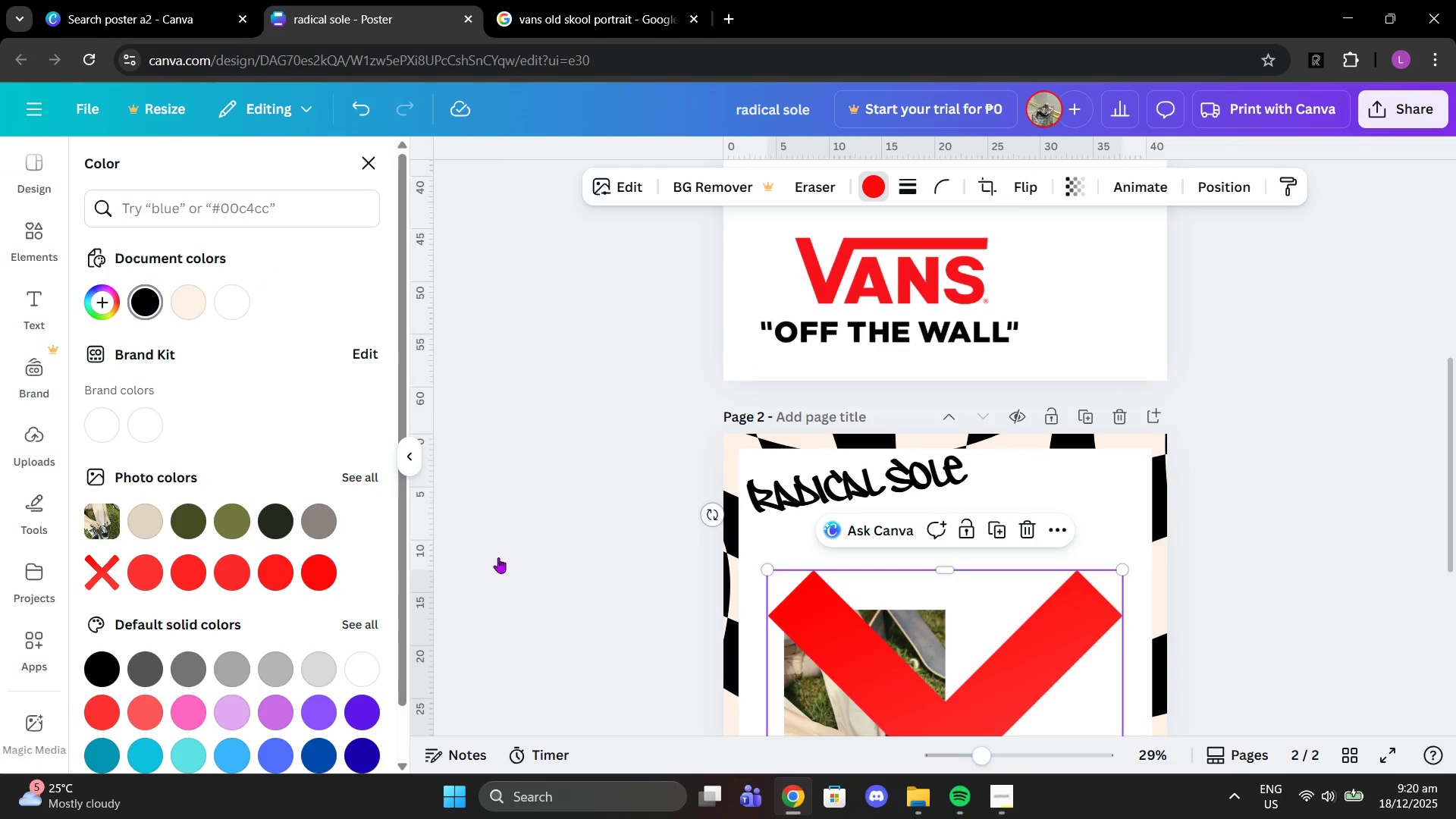 
scroll: coordinate [818, 577], scroll_direction: down, amount: 3.0
 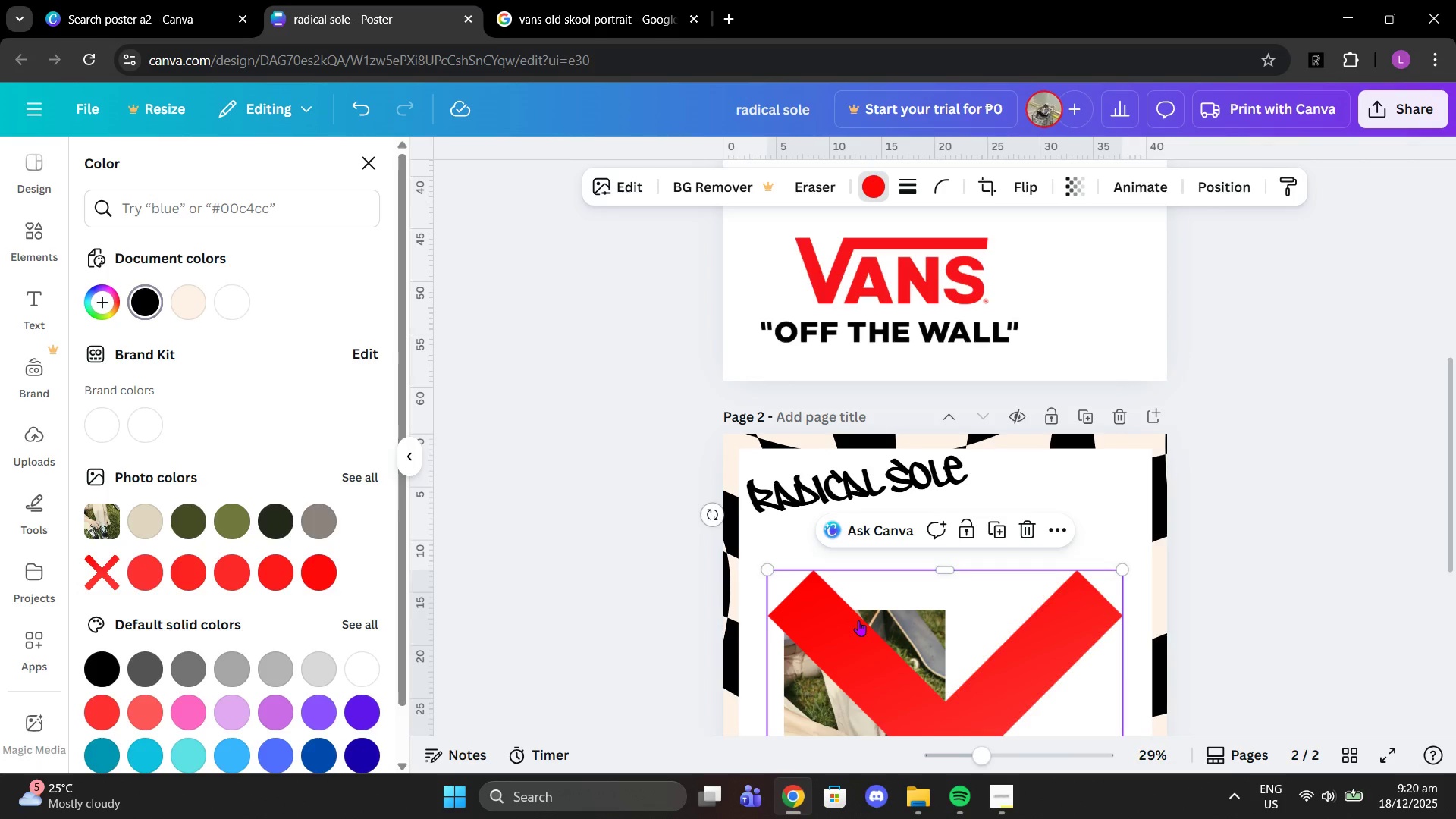 
left_click([858, 620])
 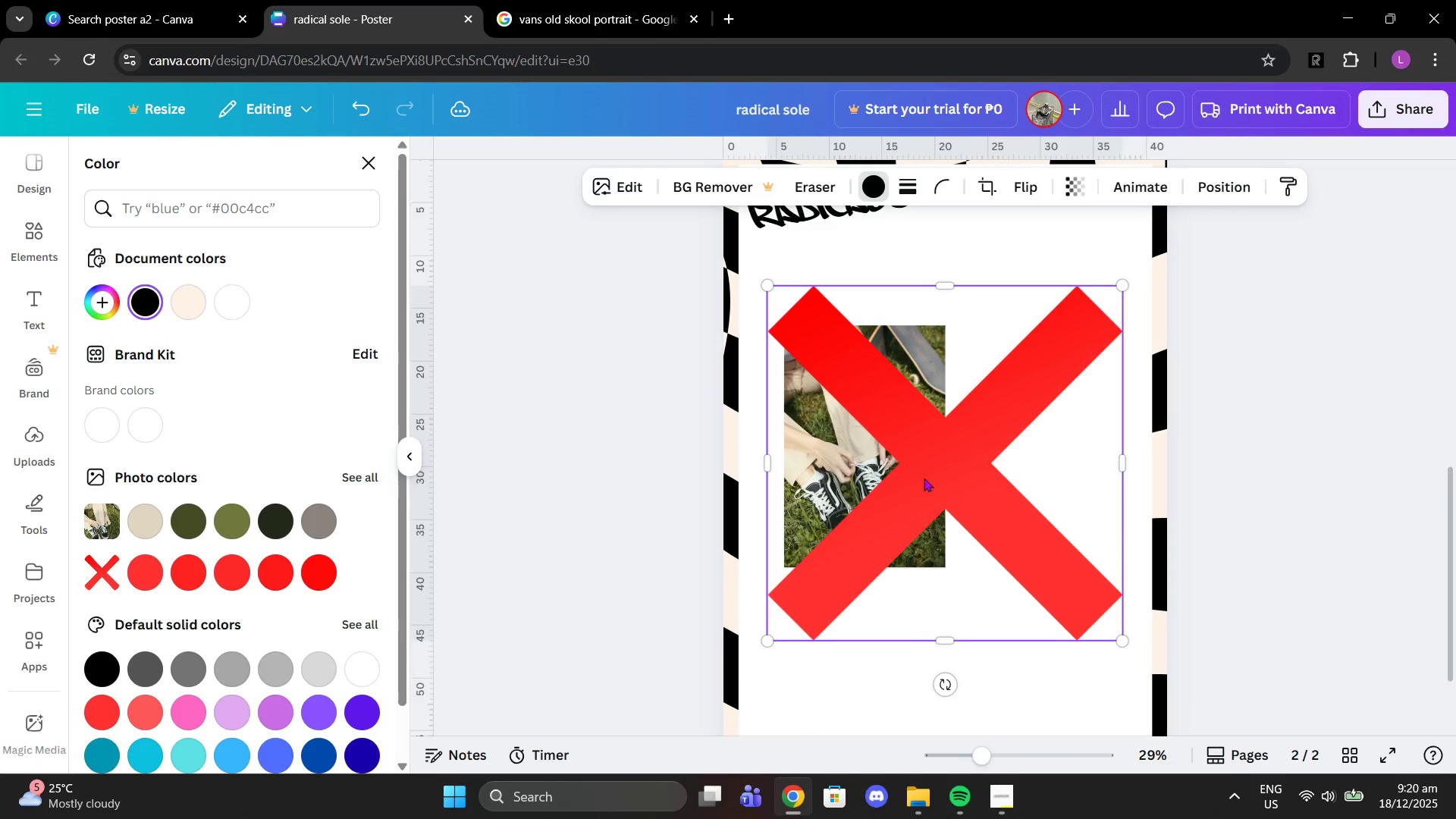 
left_click([924, 472])
 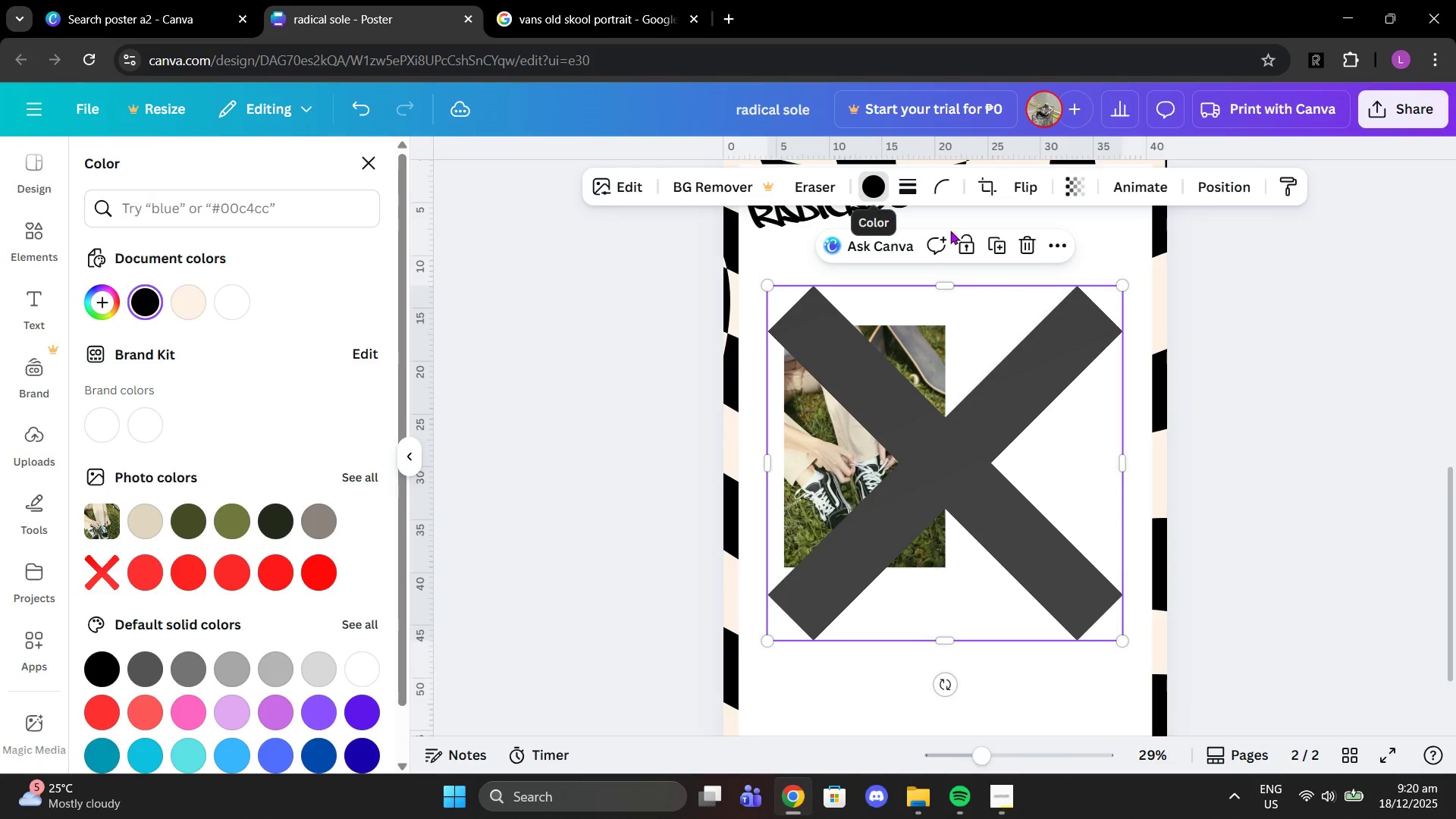 
left_click([1025, 257])
 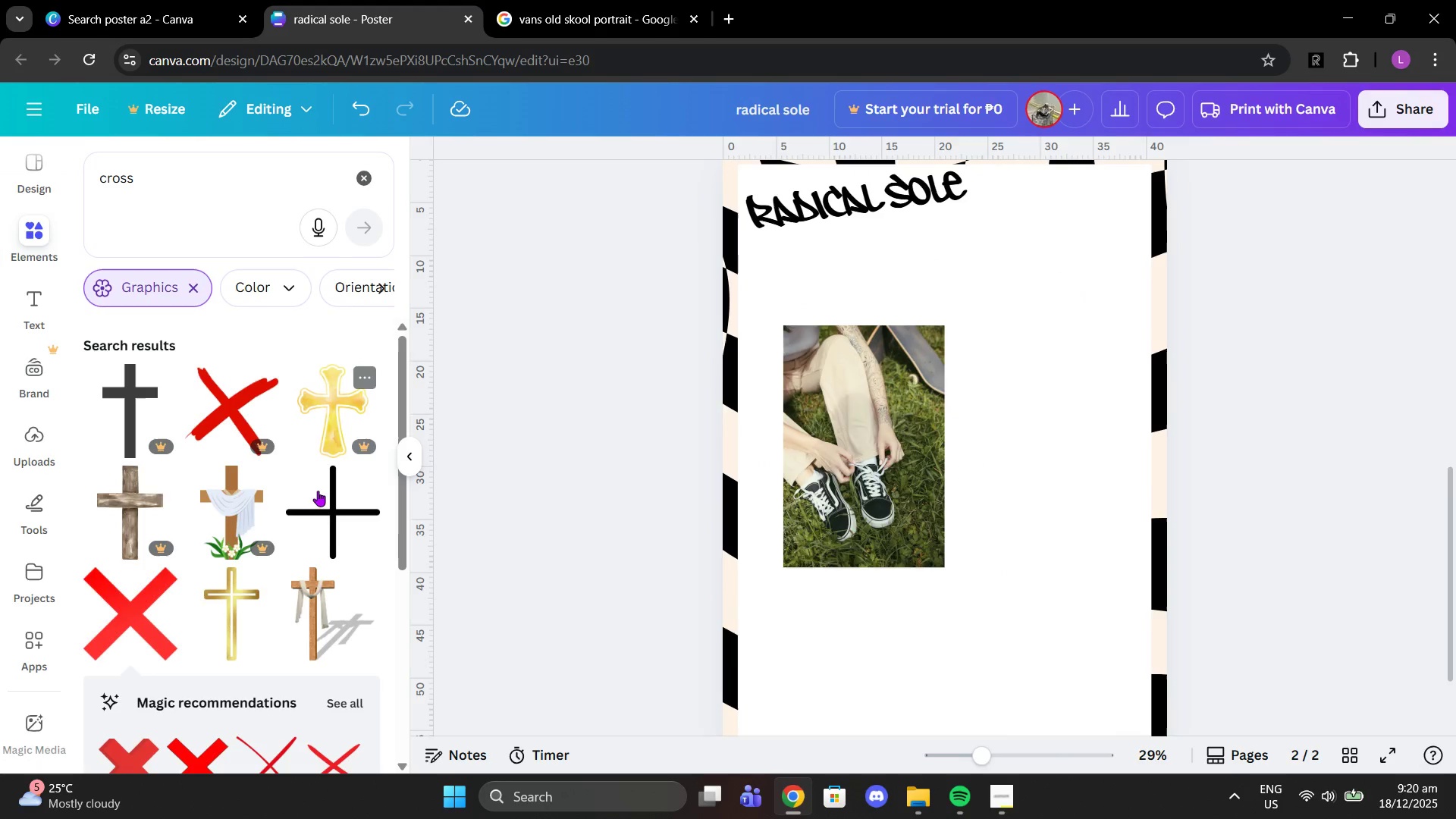 
scroll: coordinate [304, 519], scroll_direction: down, amount: 4.0
 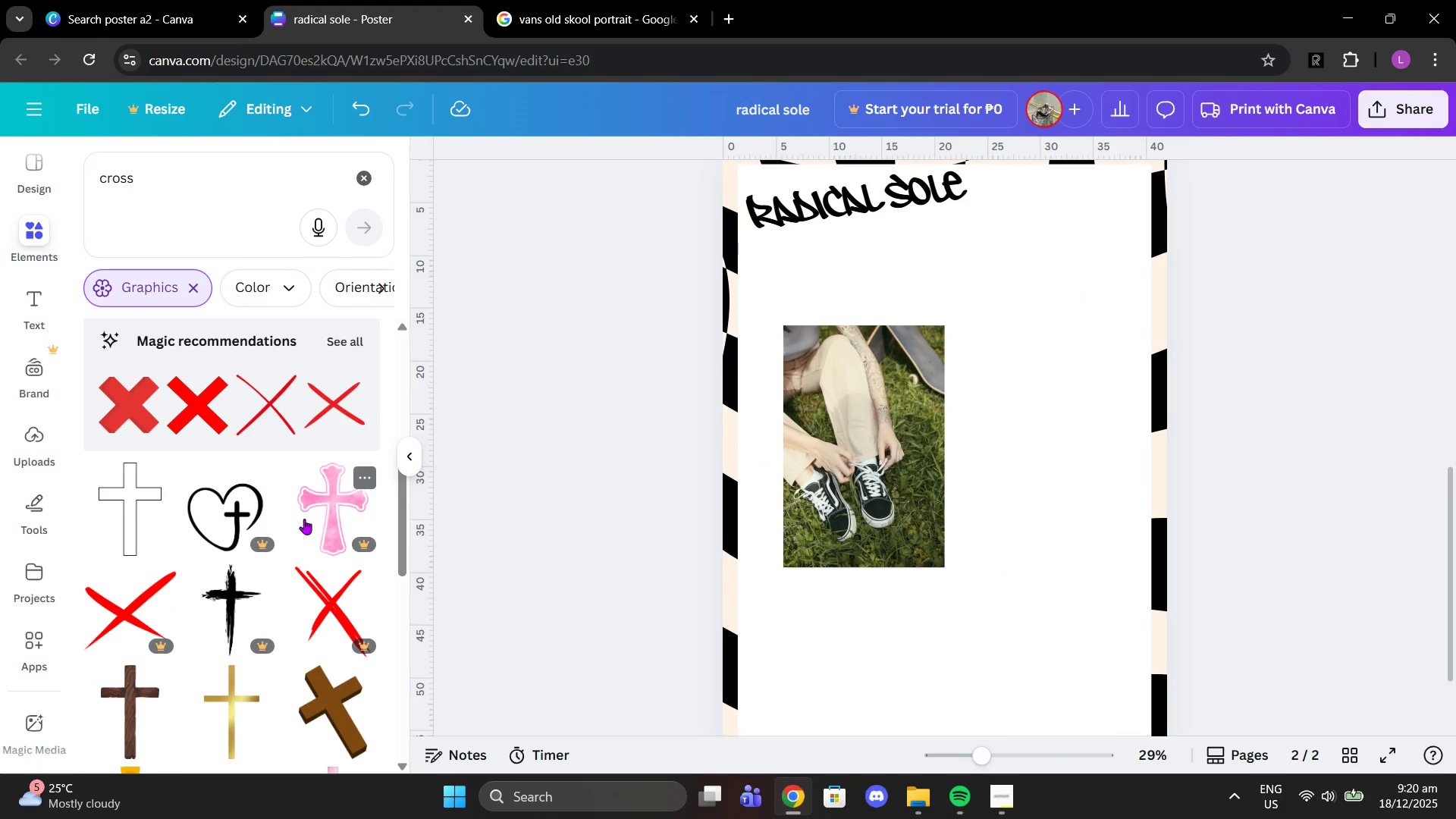 
scroll: coordinate [304, 515], scroll_direction: up, amount: 4.0
 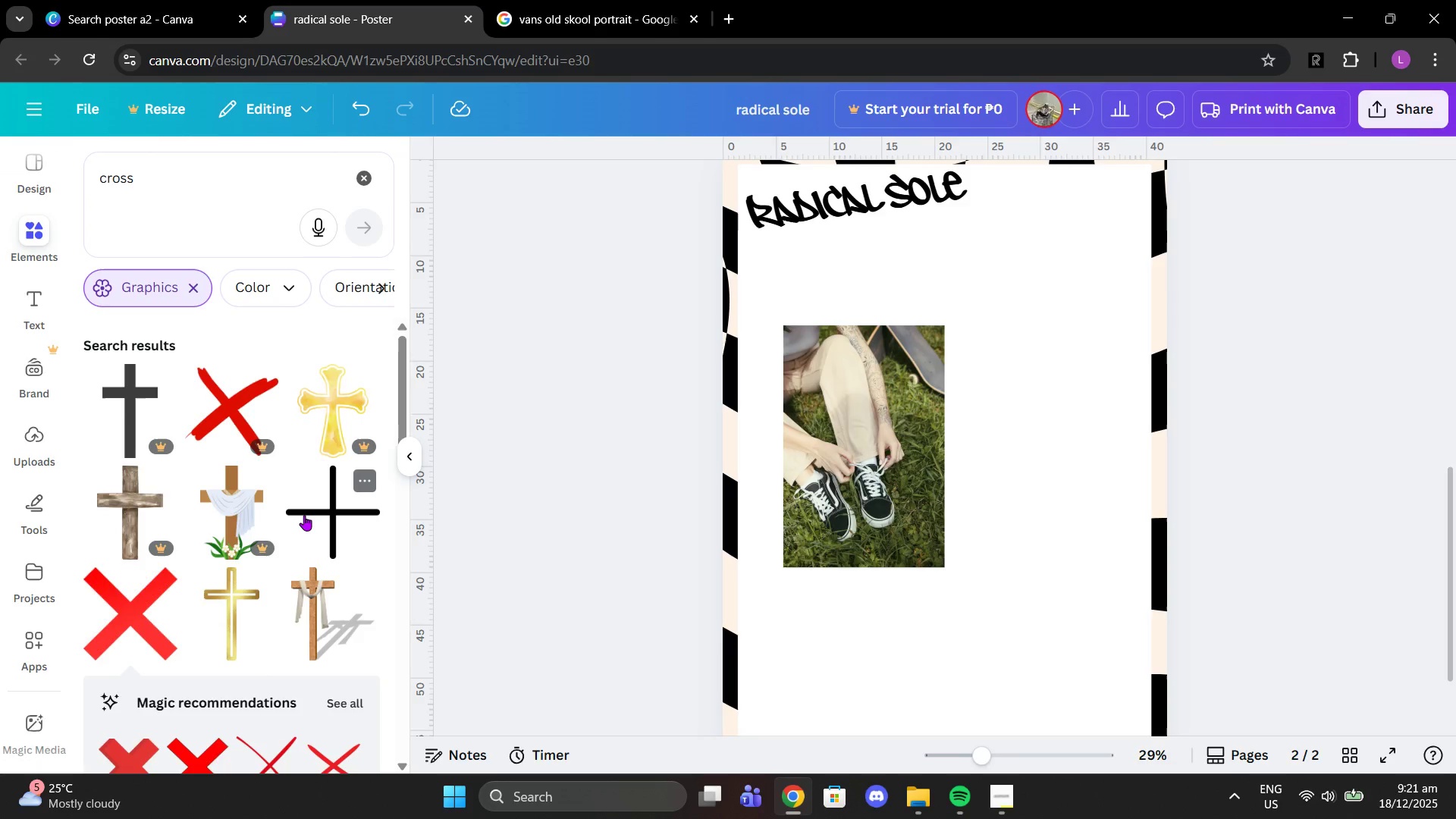 
left_click([304, 515])
 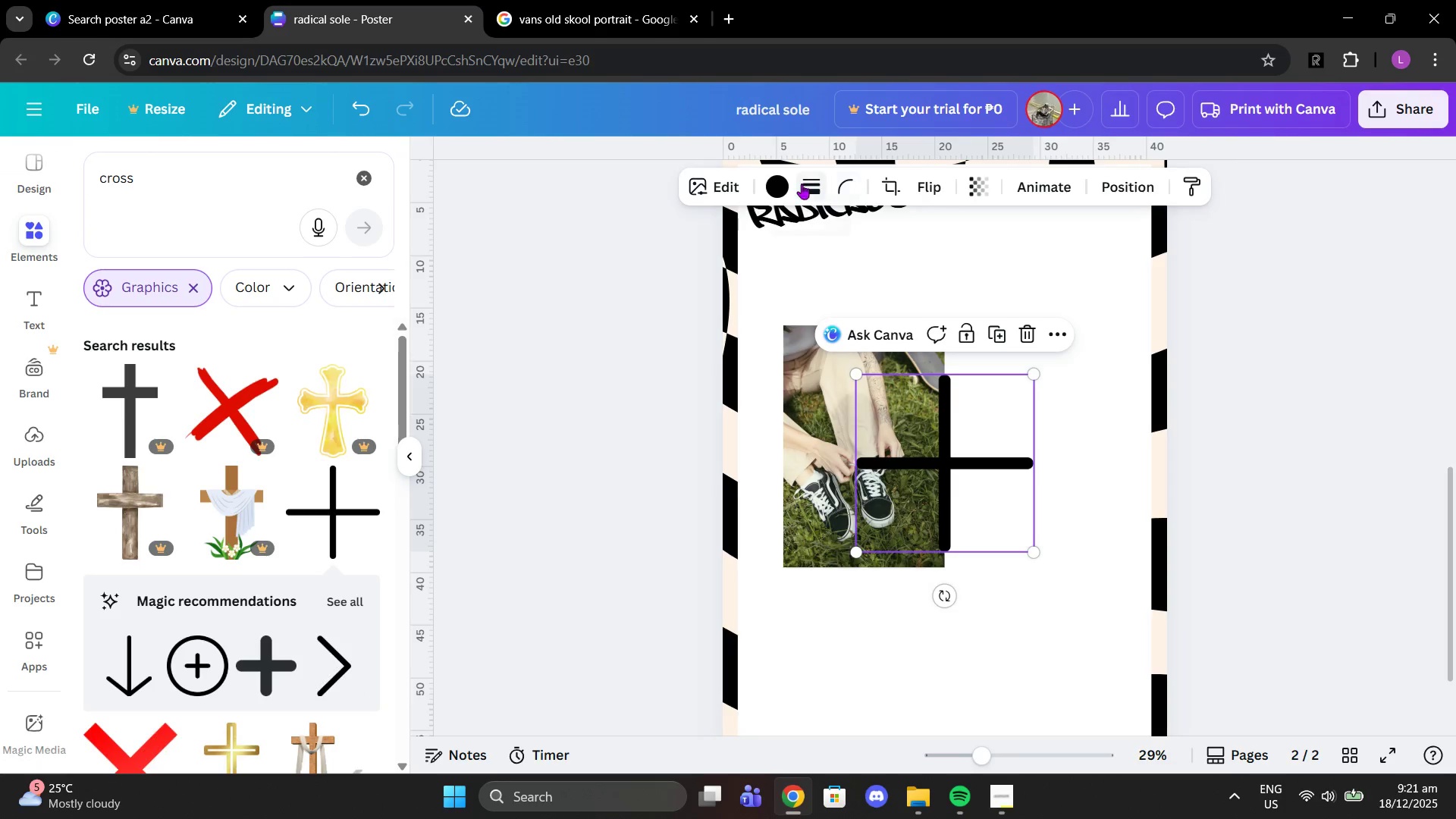 
left_click([782, 184])
 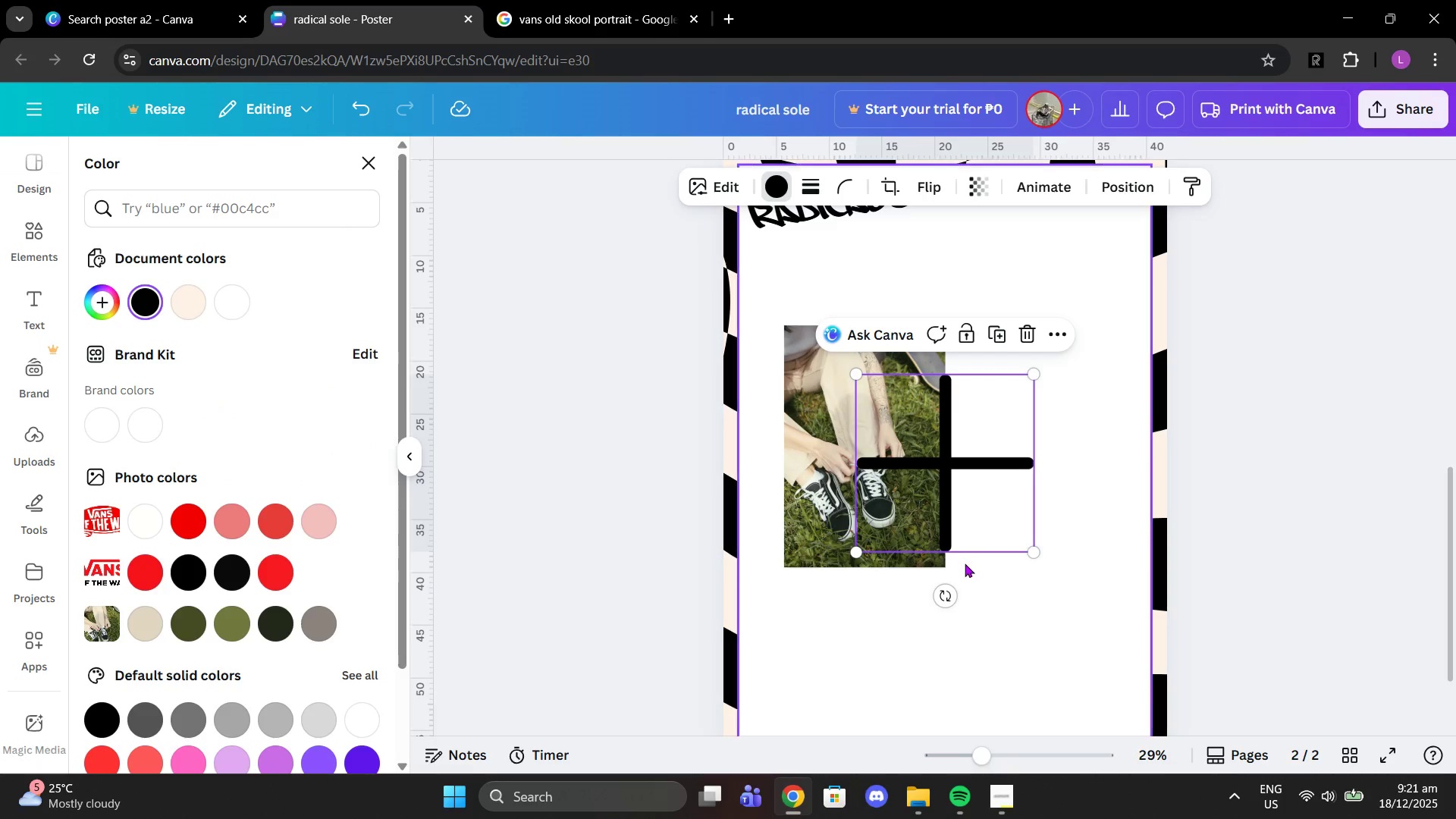 
left_click_drag(start_coordinate=[956, 598], to_coordinate=[995, 569])
 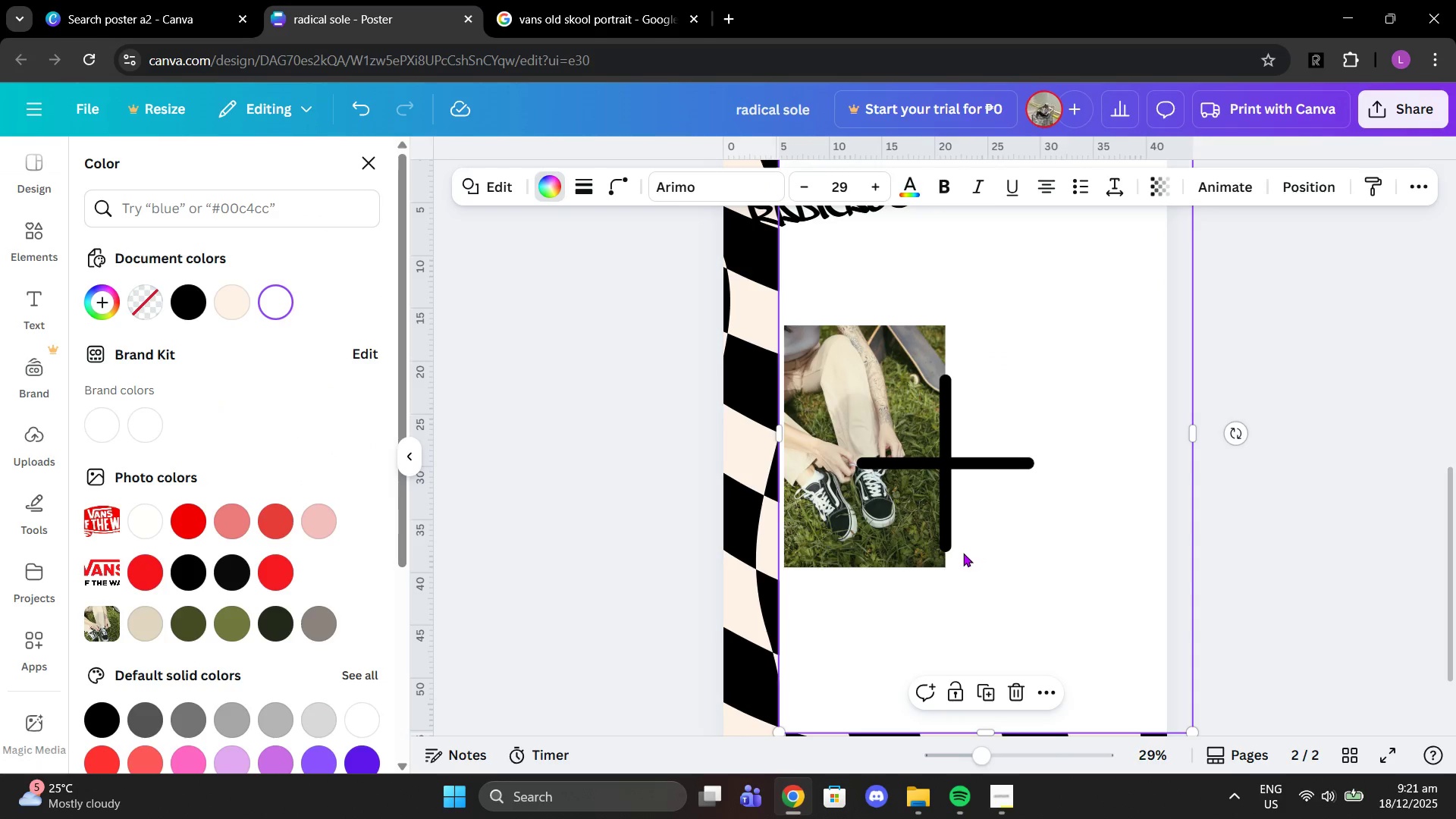 
key(Control+ControlLeft)
 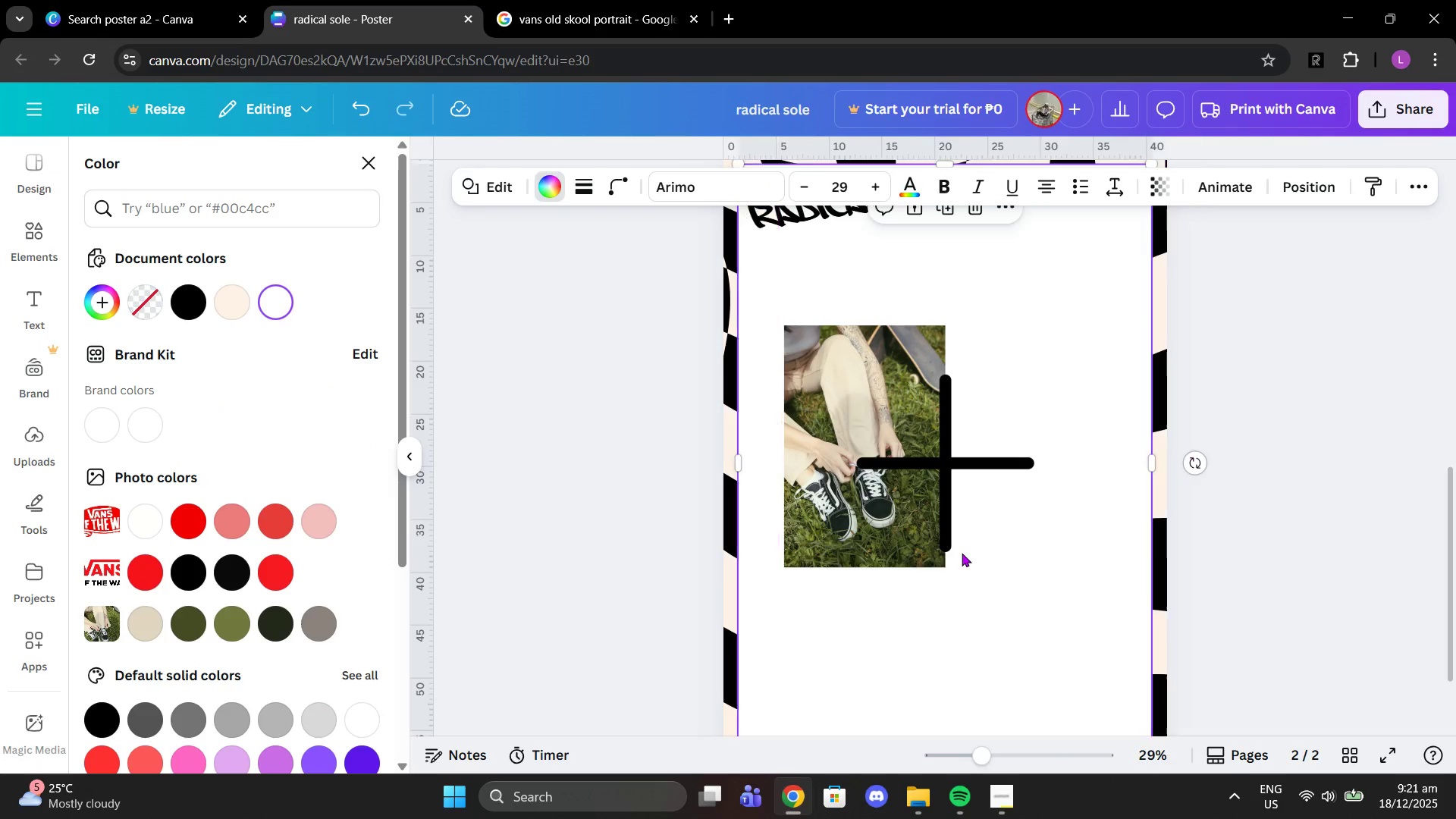 
key(Control+Z)
 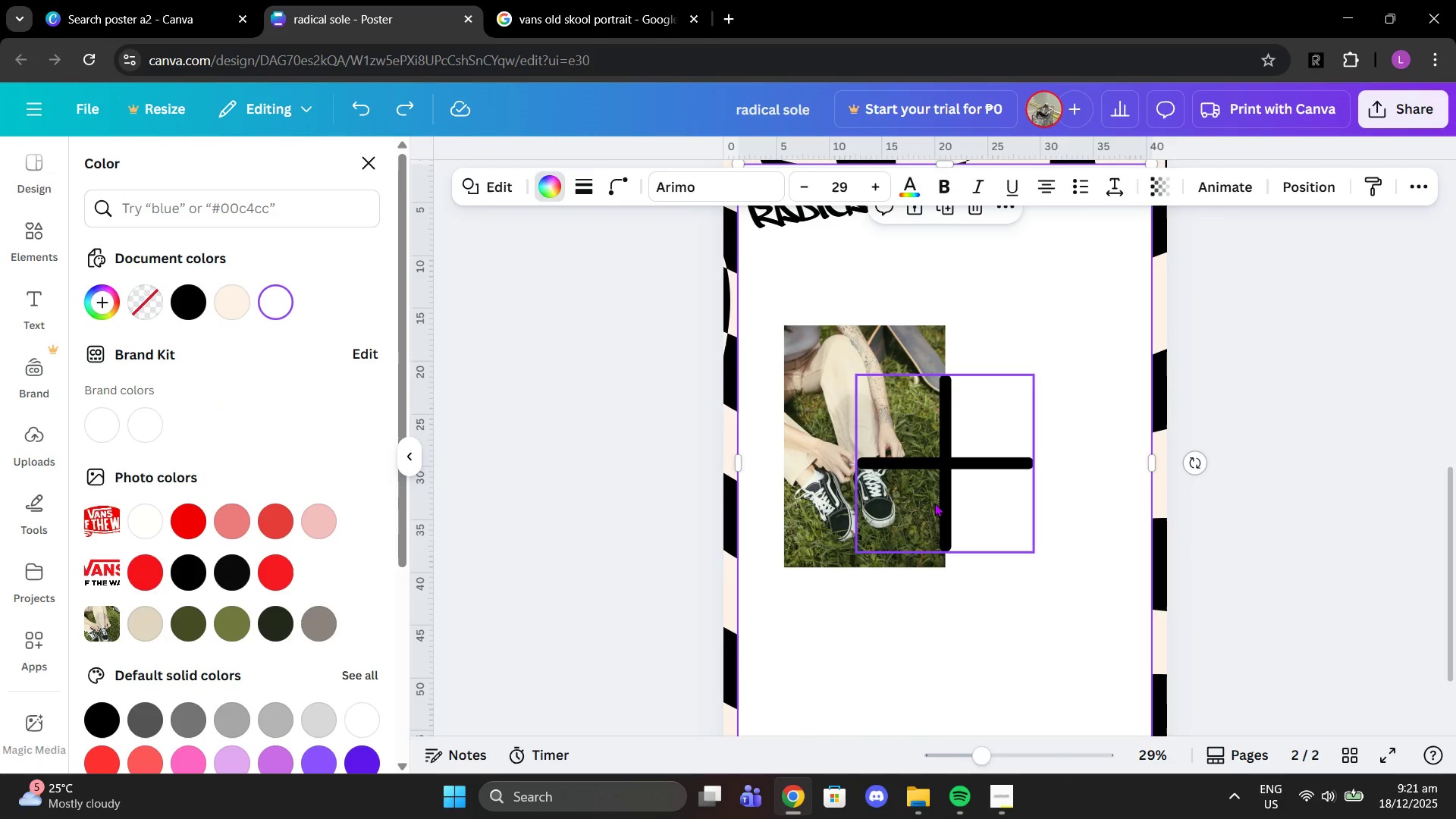 
left_click([934, 502])
 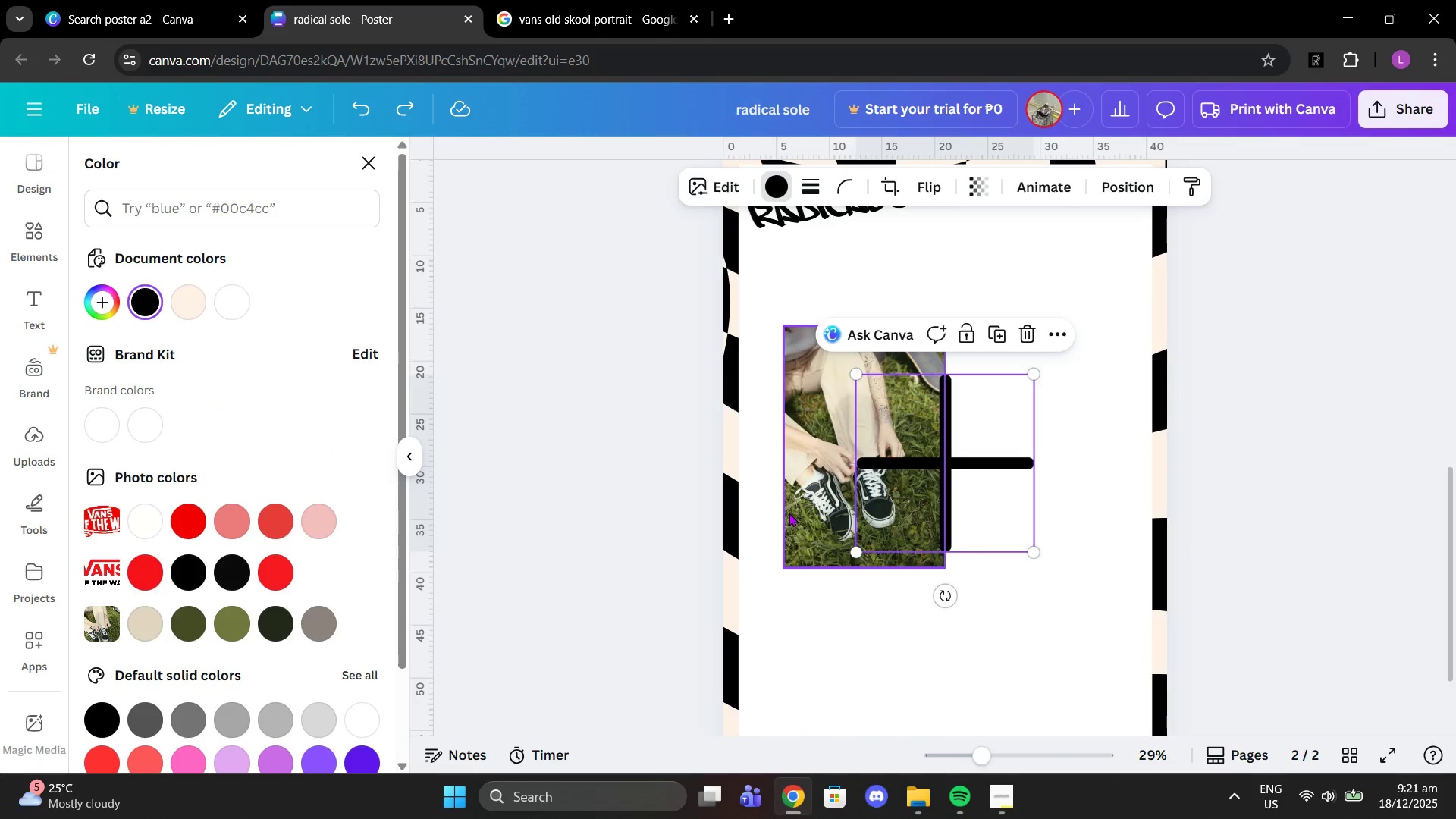 
left_click([771, 510])
 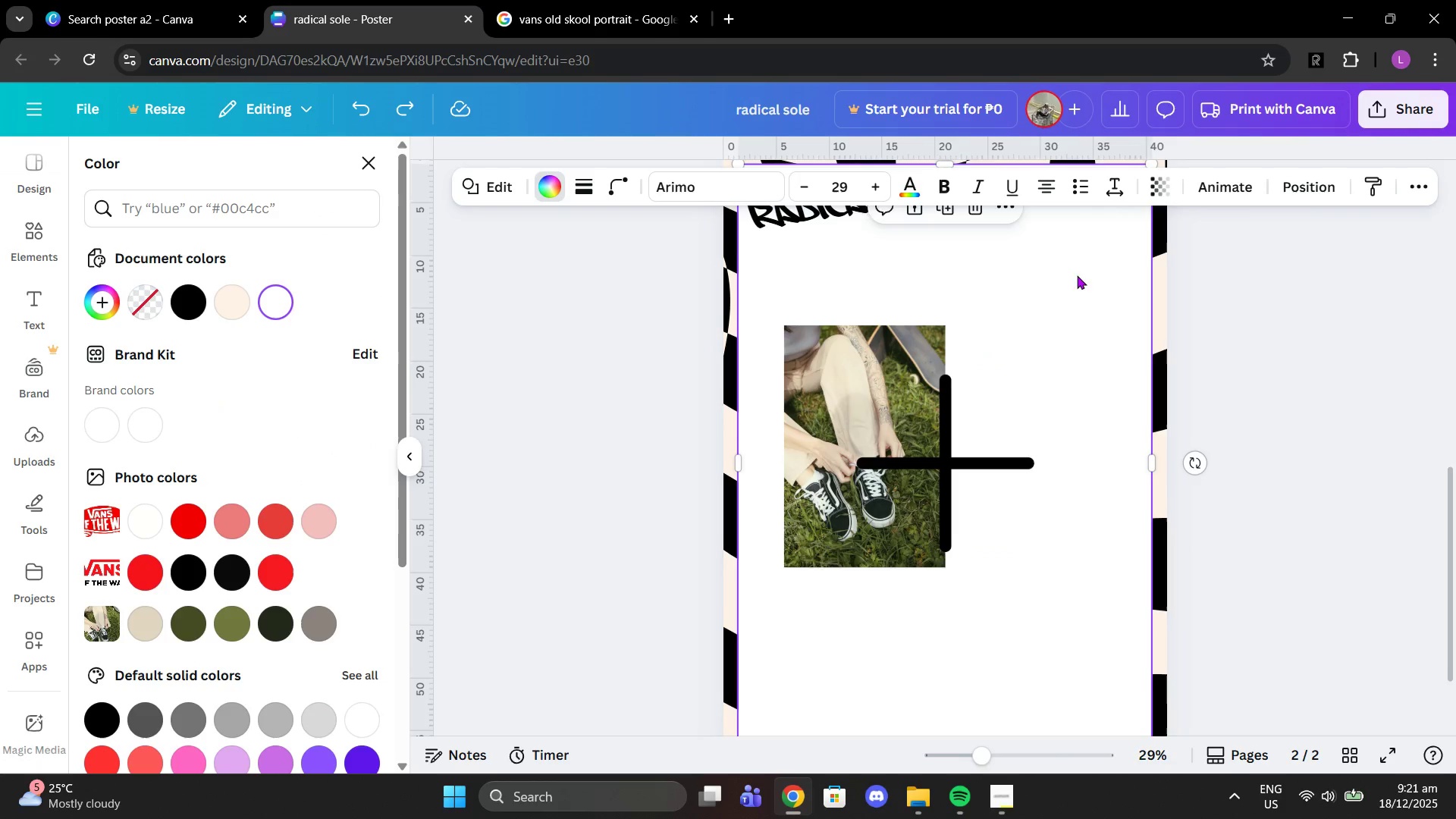 
scroll: coordinate [1087, 296], scroll_direction: up, amount: 1.0
 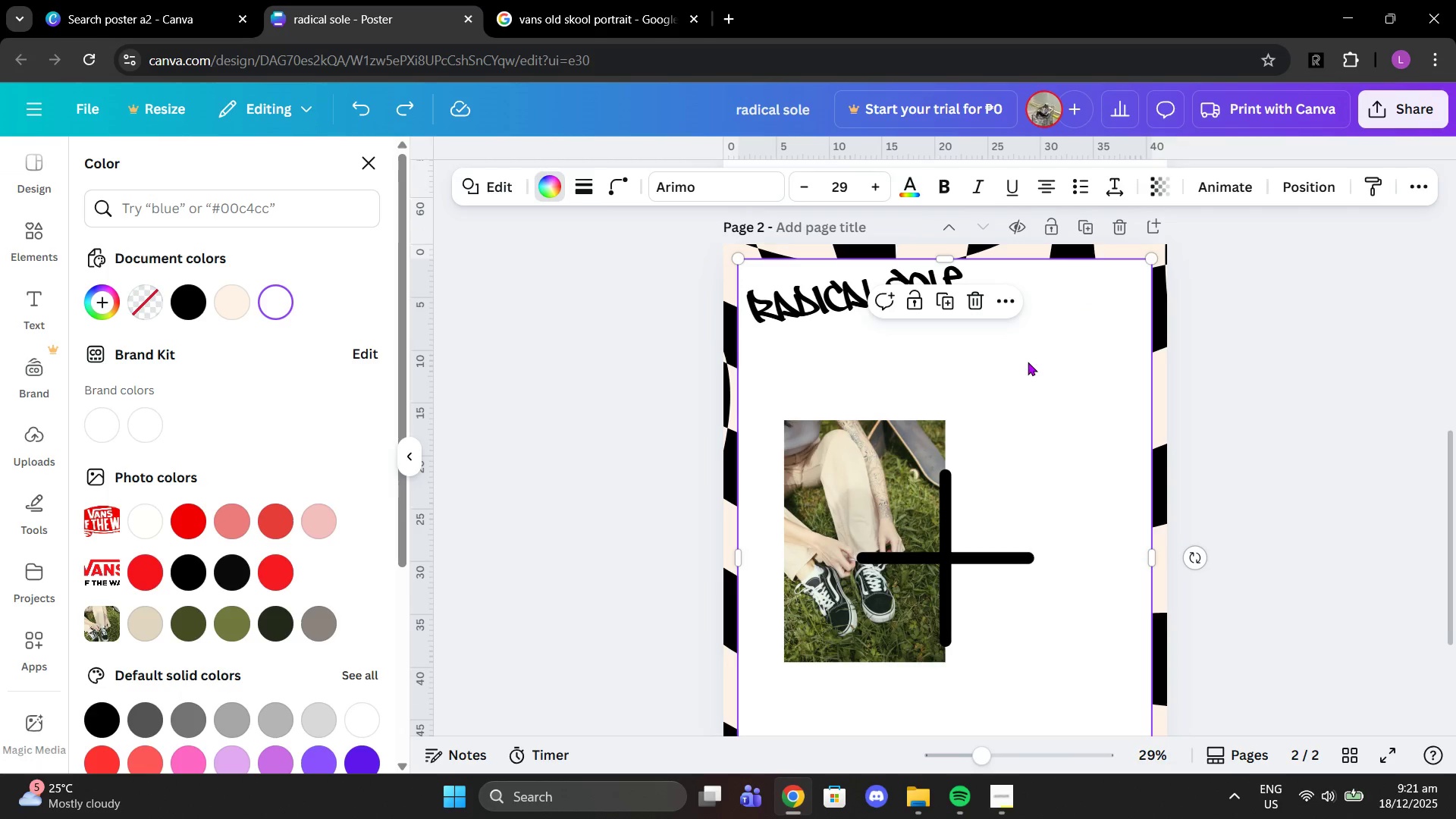 
left_click([1028, 362])
 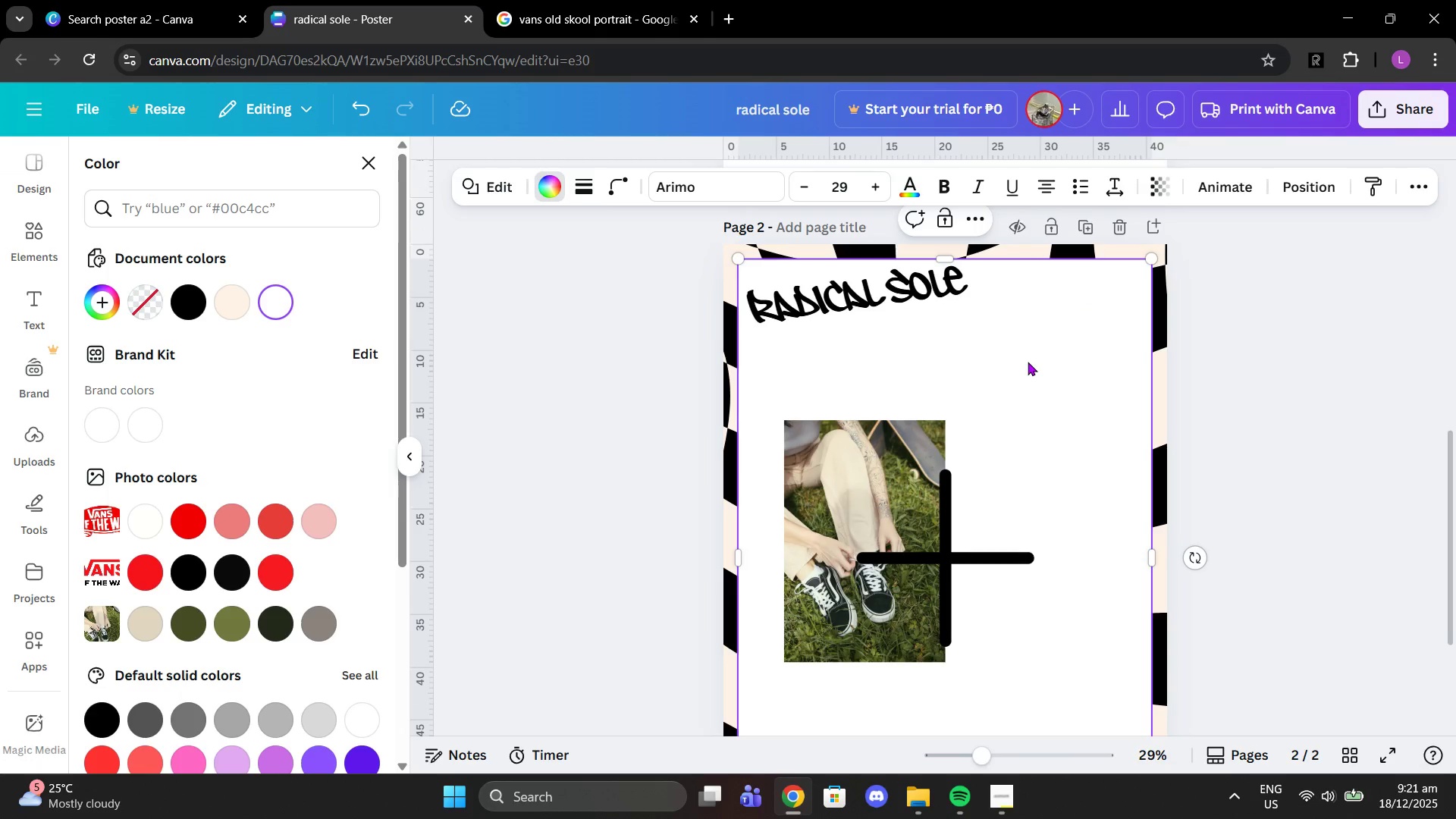 
left_click([1028, 362])
 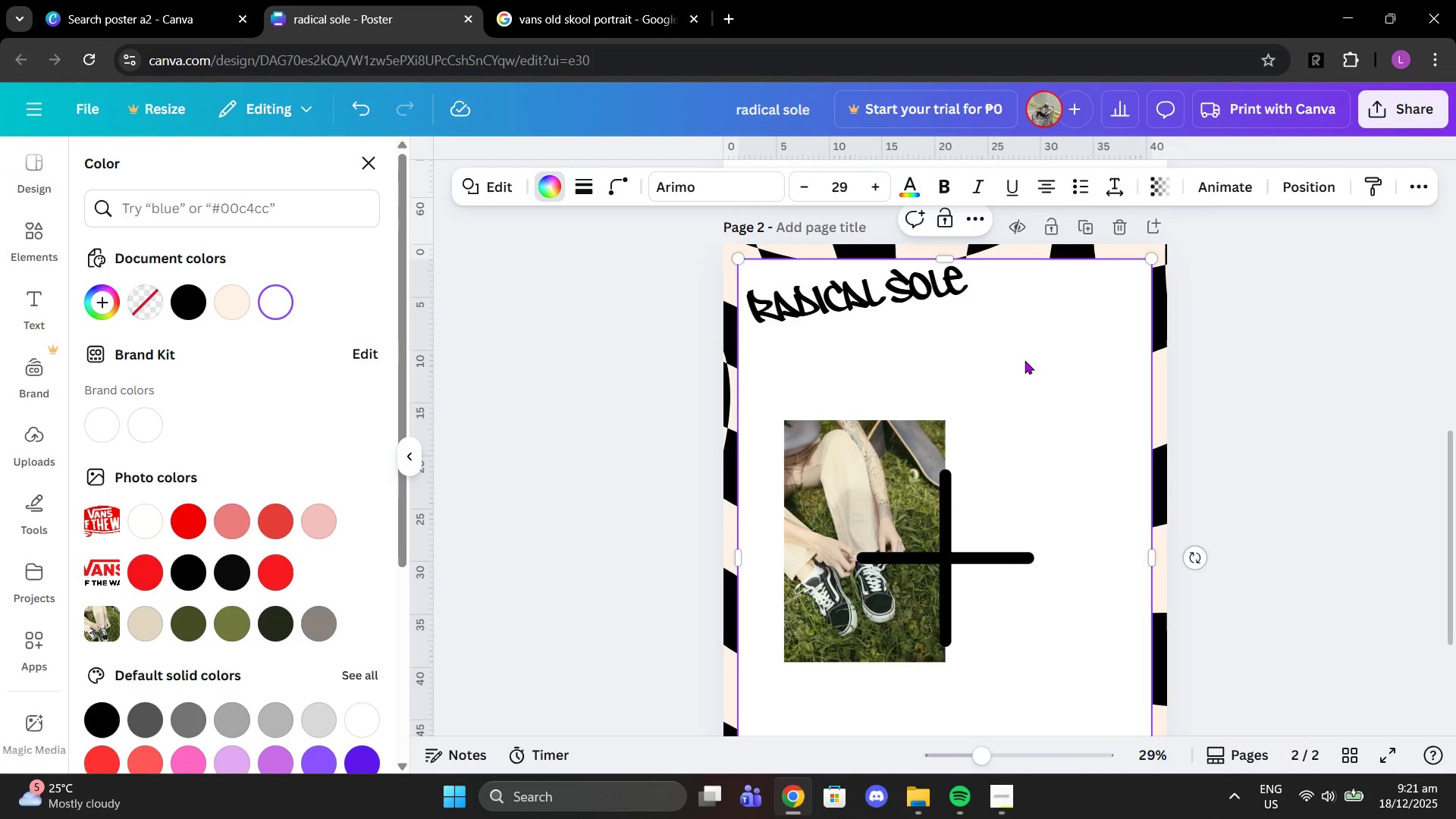 
double_click([1318, 343])
 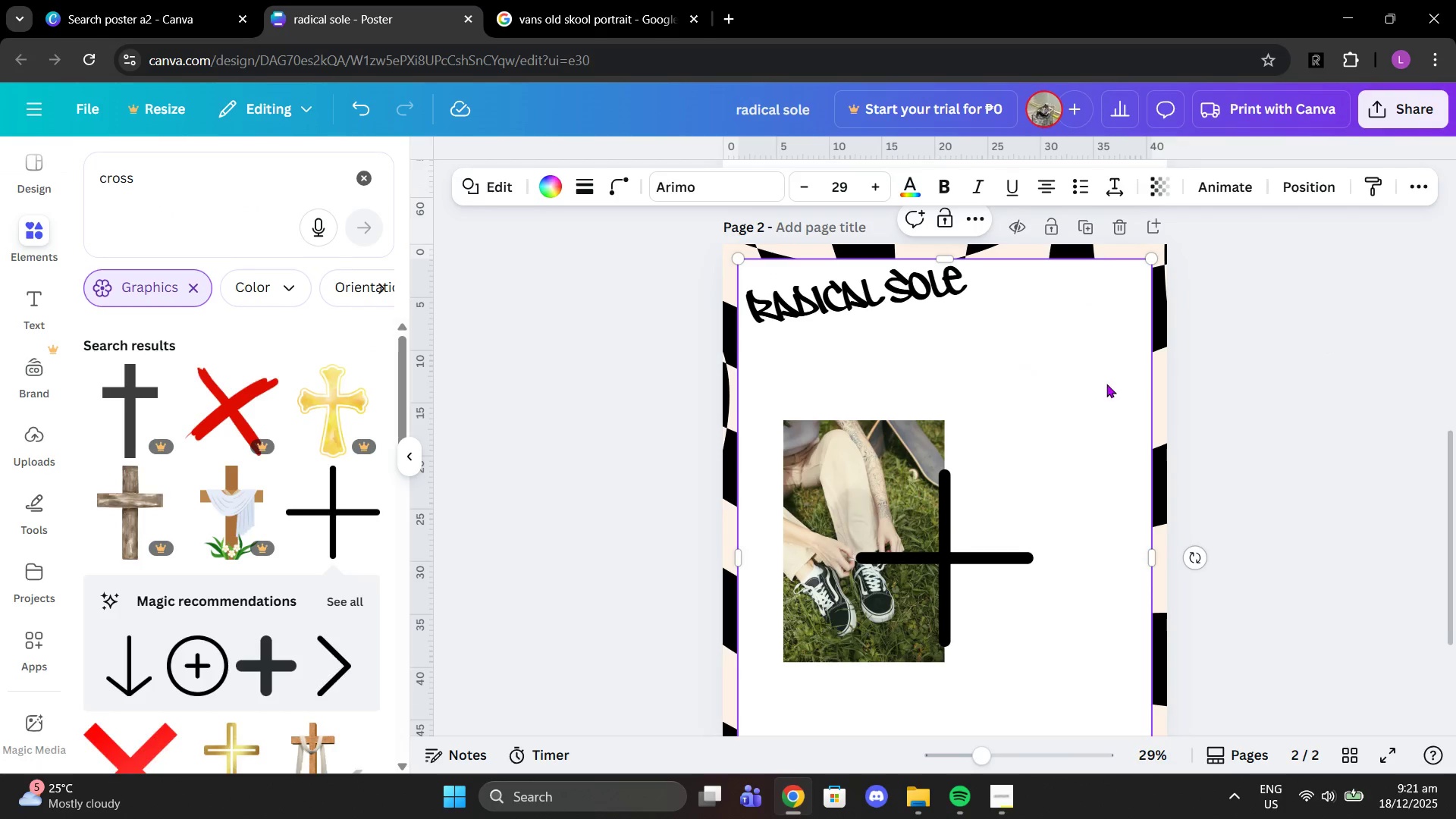 
left_click([1106, 384])
 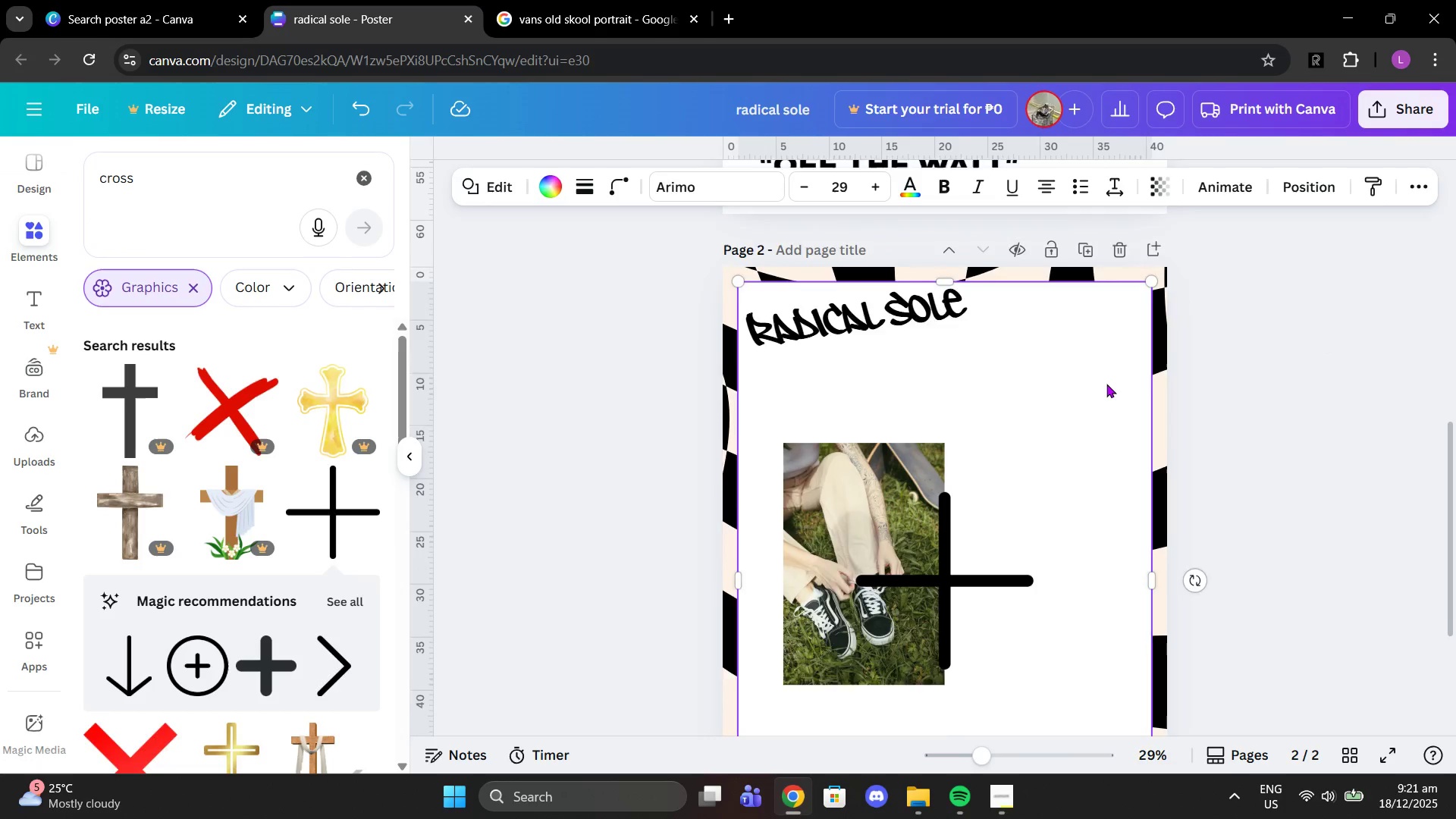 
scroll: coordinate [1106, 384], scroll_direction: up, amount: 1.0
 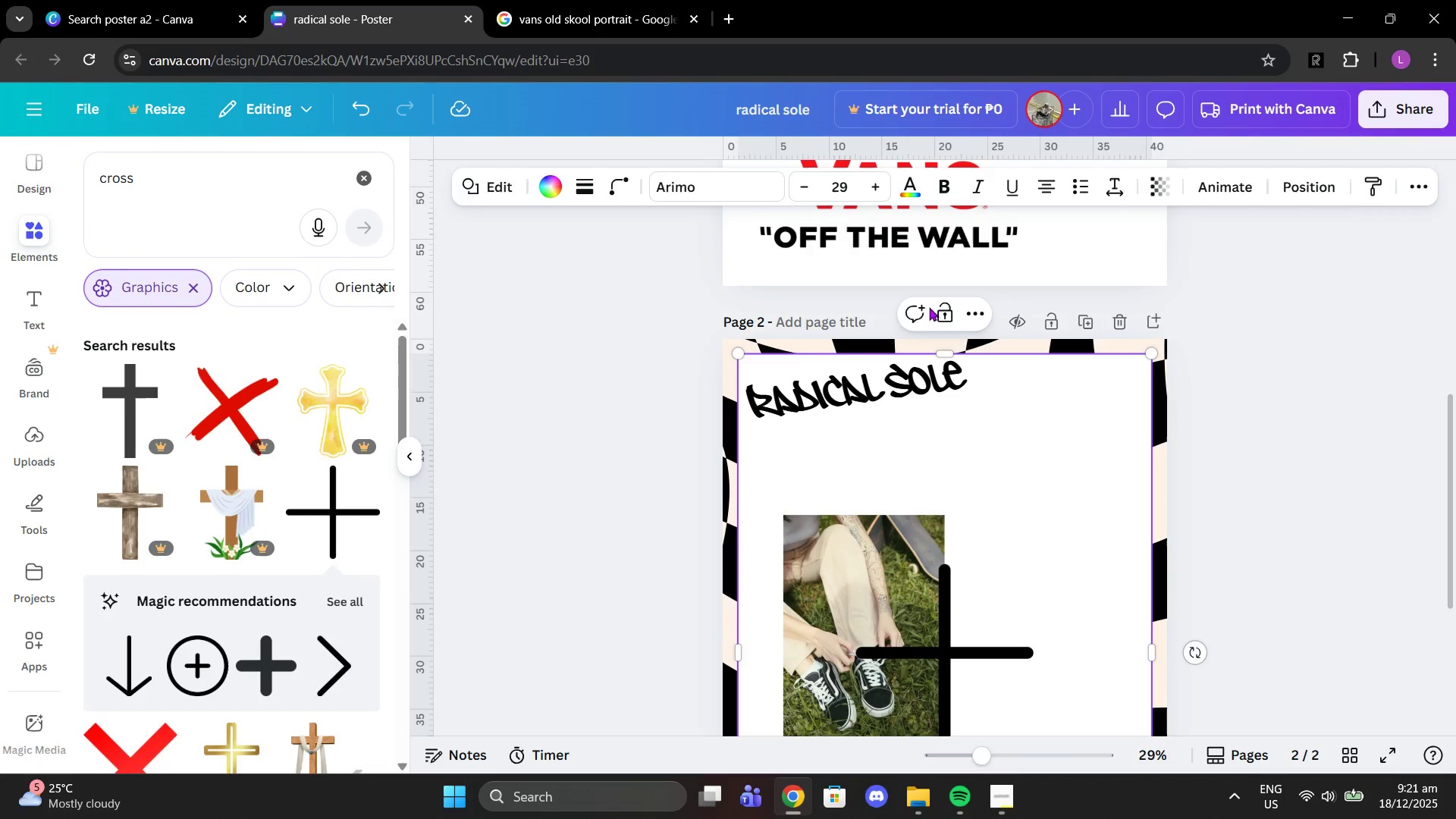 
left_click([943, 309])
 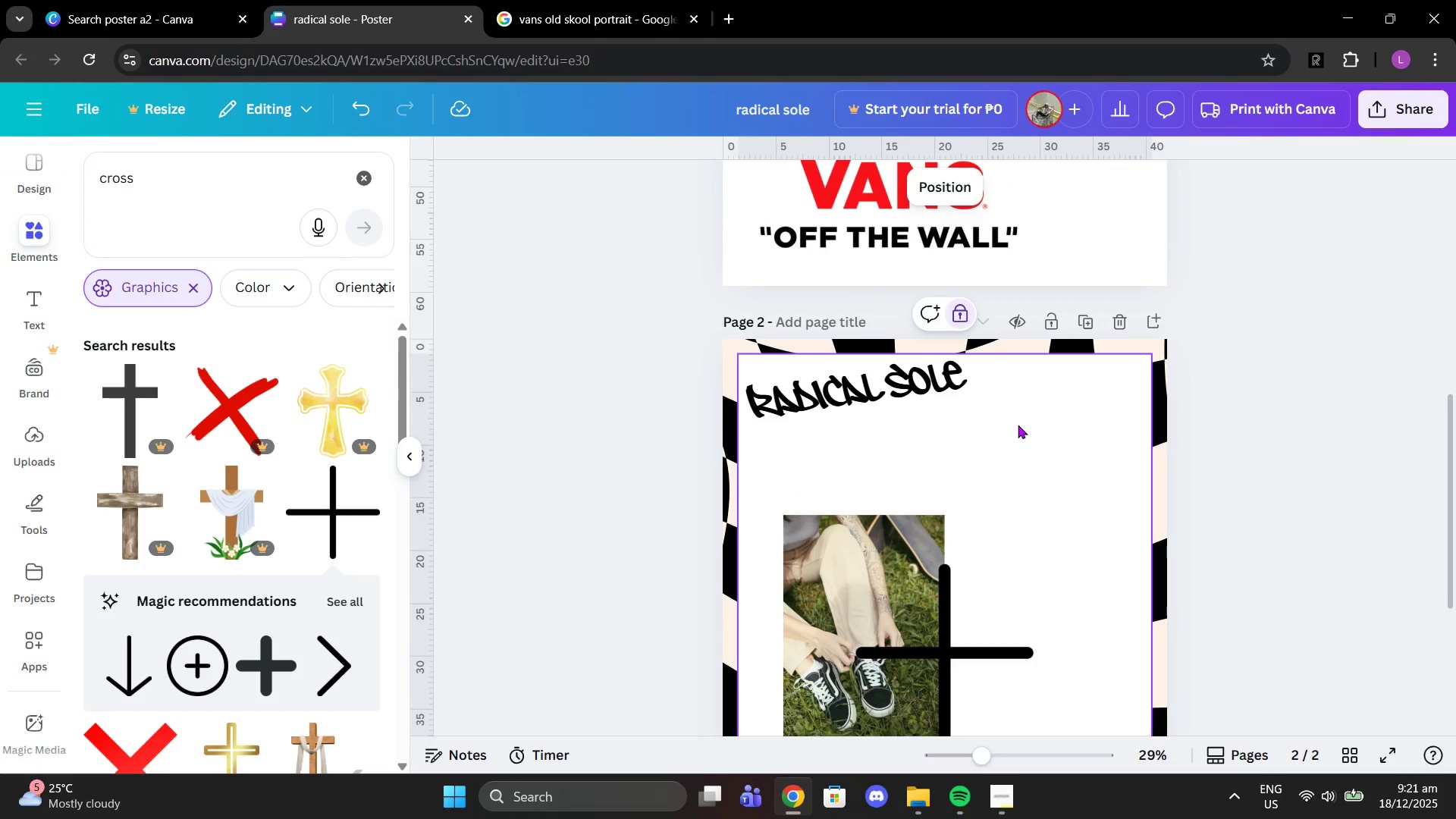 
scroll: coordinate [1018, 425], scroll_direction: down, amount: 3.0
 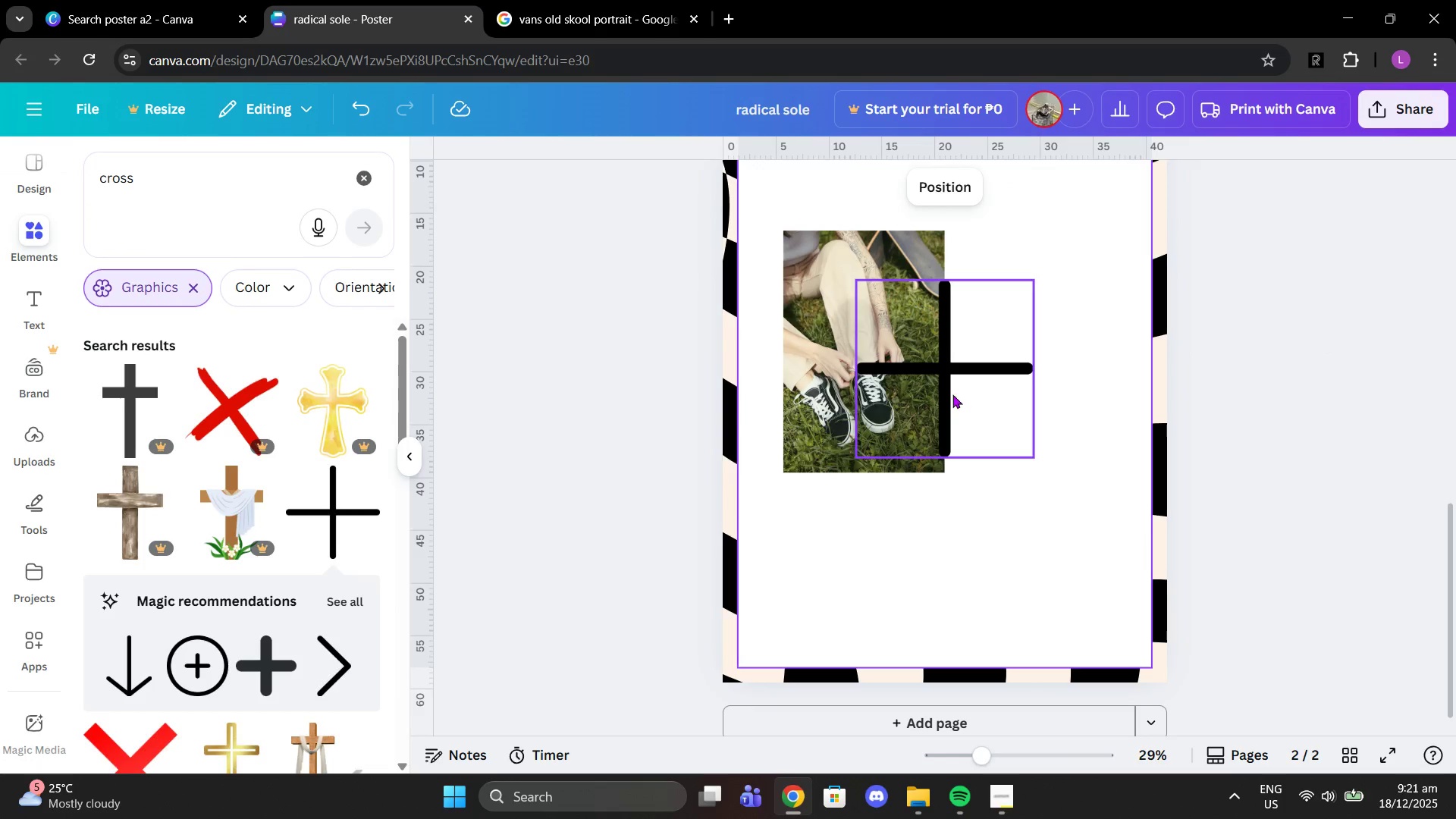 
left_click([952, 394])
 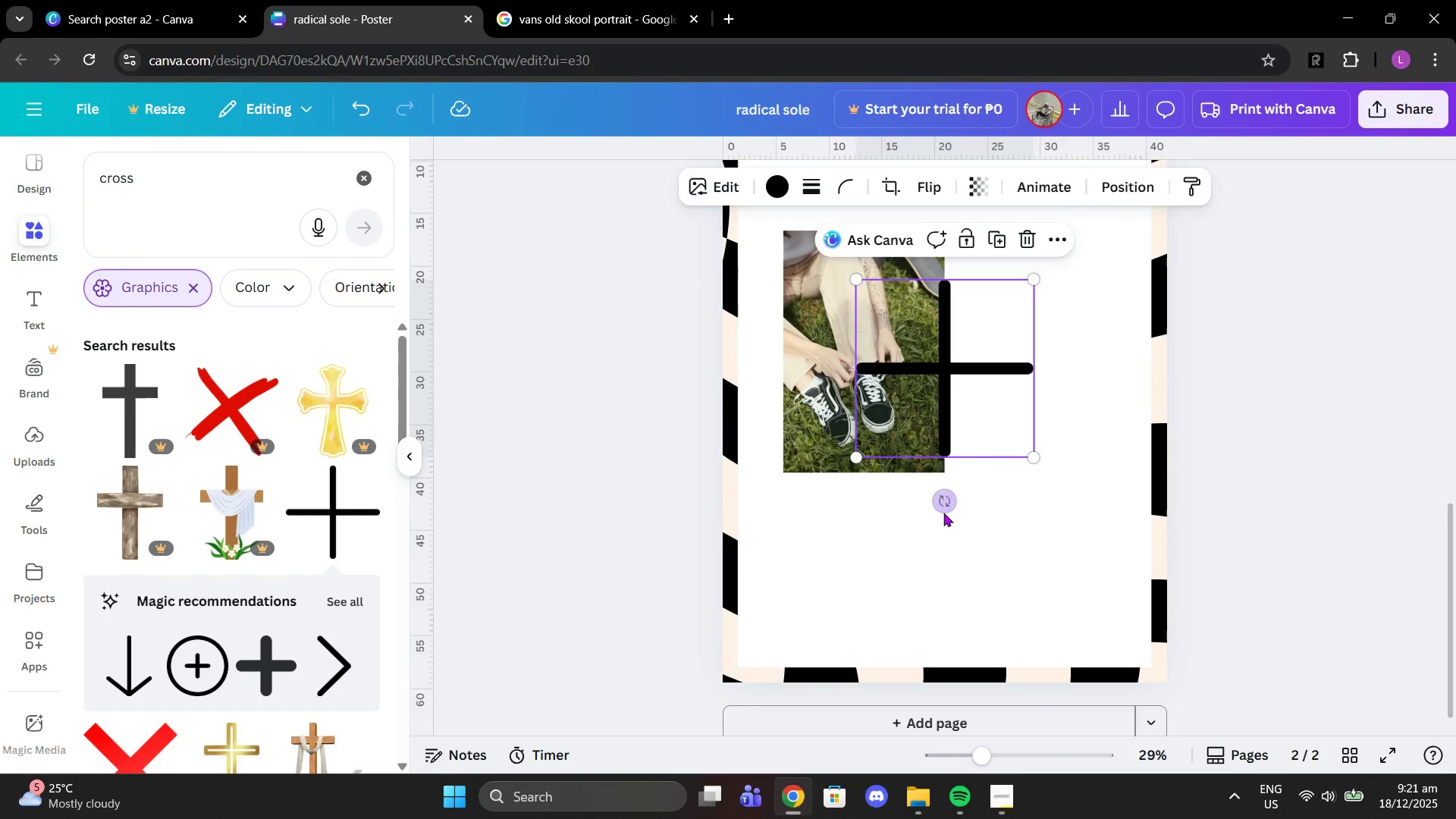 
left_click([943, 513])
 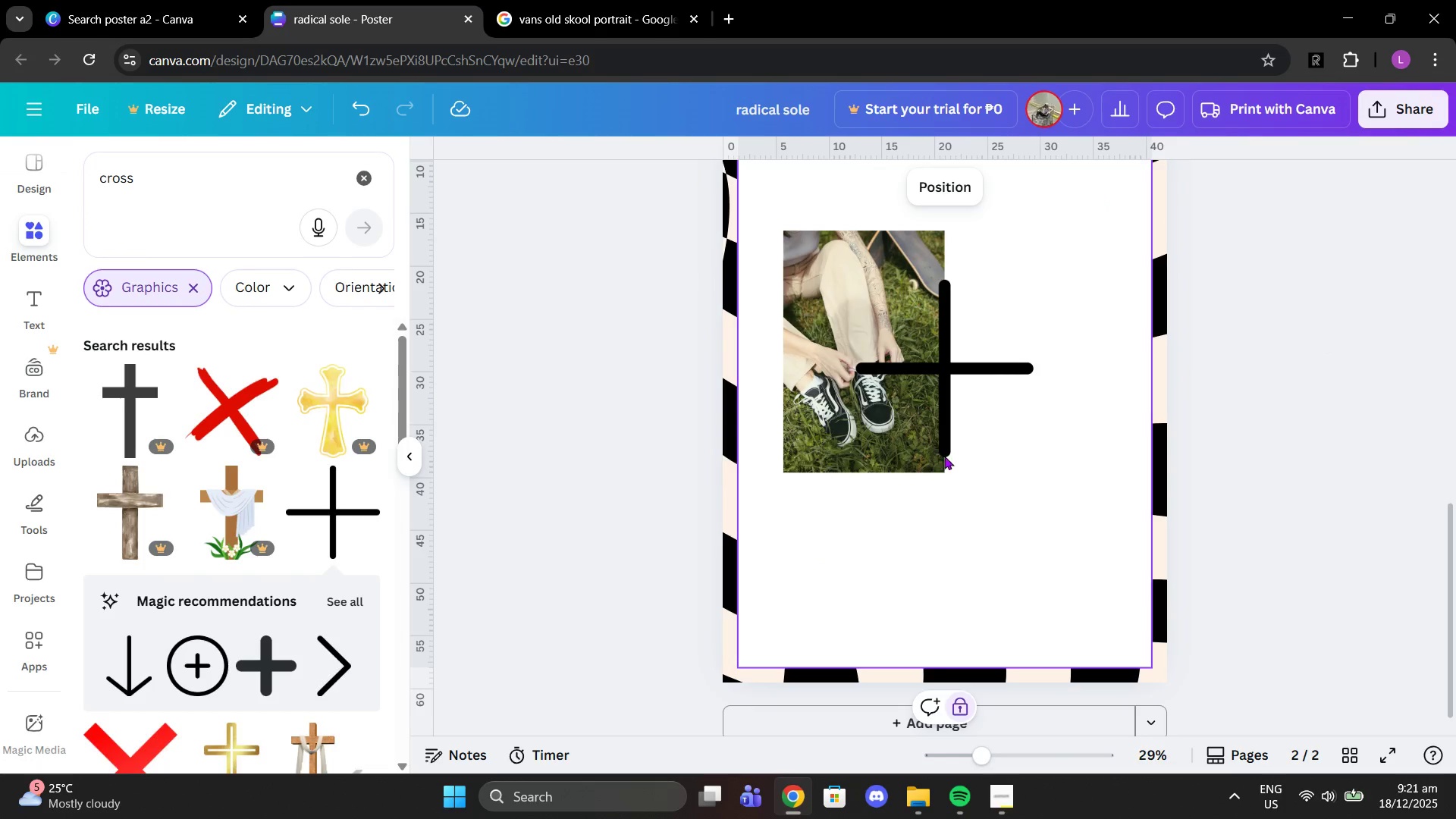 
left_click([946, 440])
 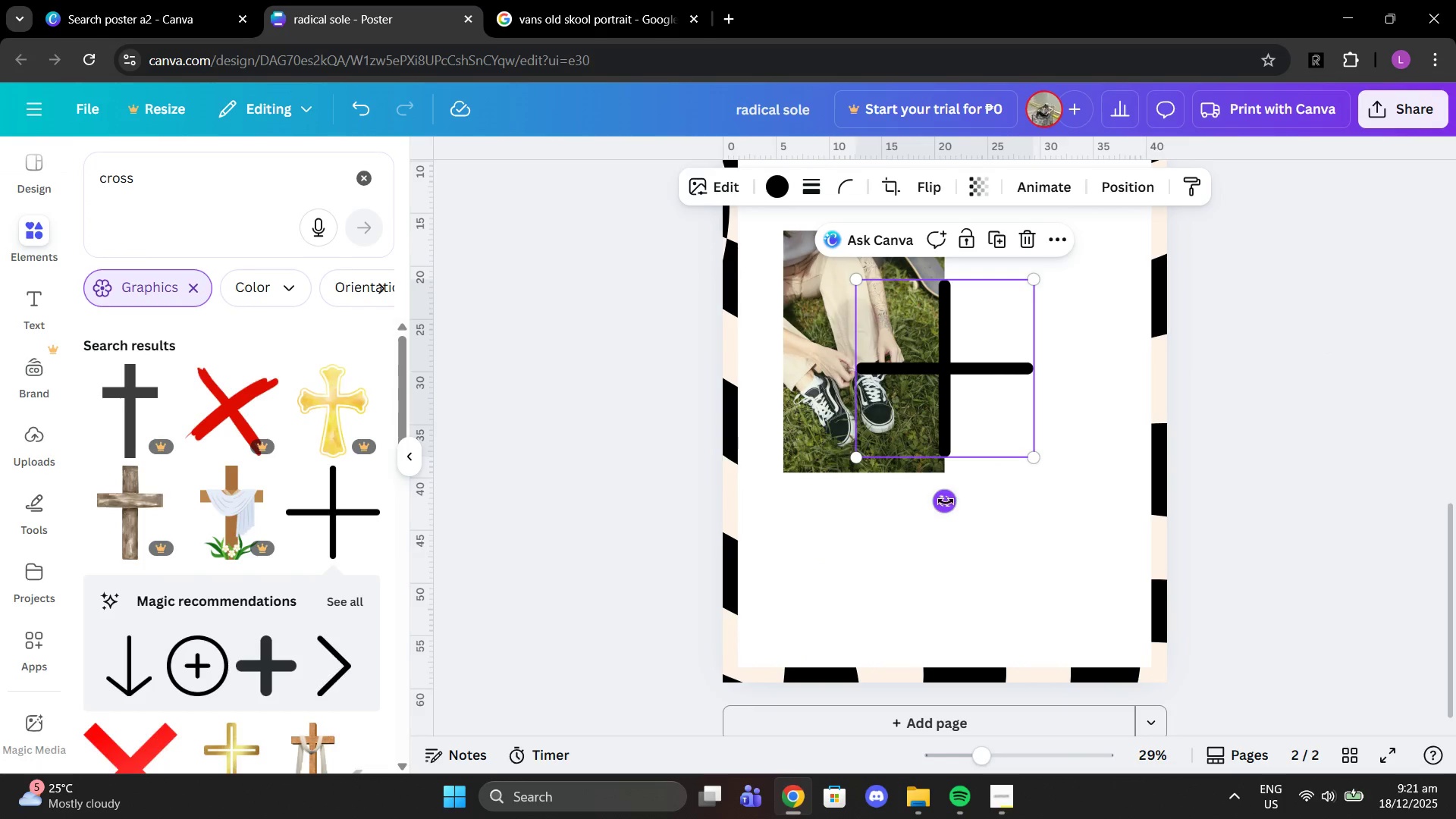 
left_click_drag(start_coordinate=[945, 503], to_coordinate=[1046, 438])
 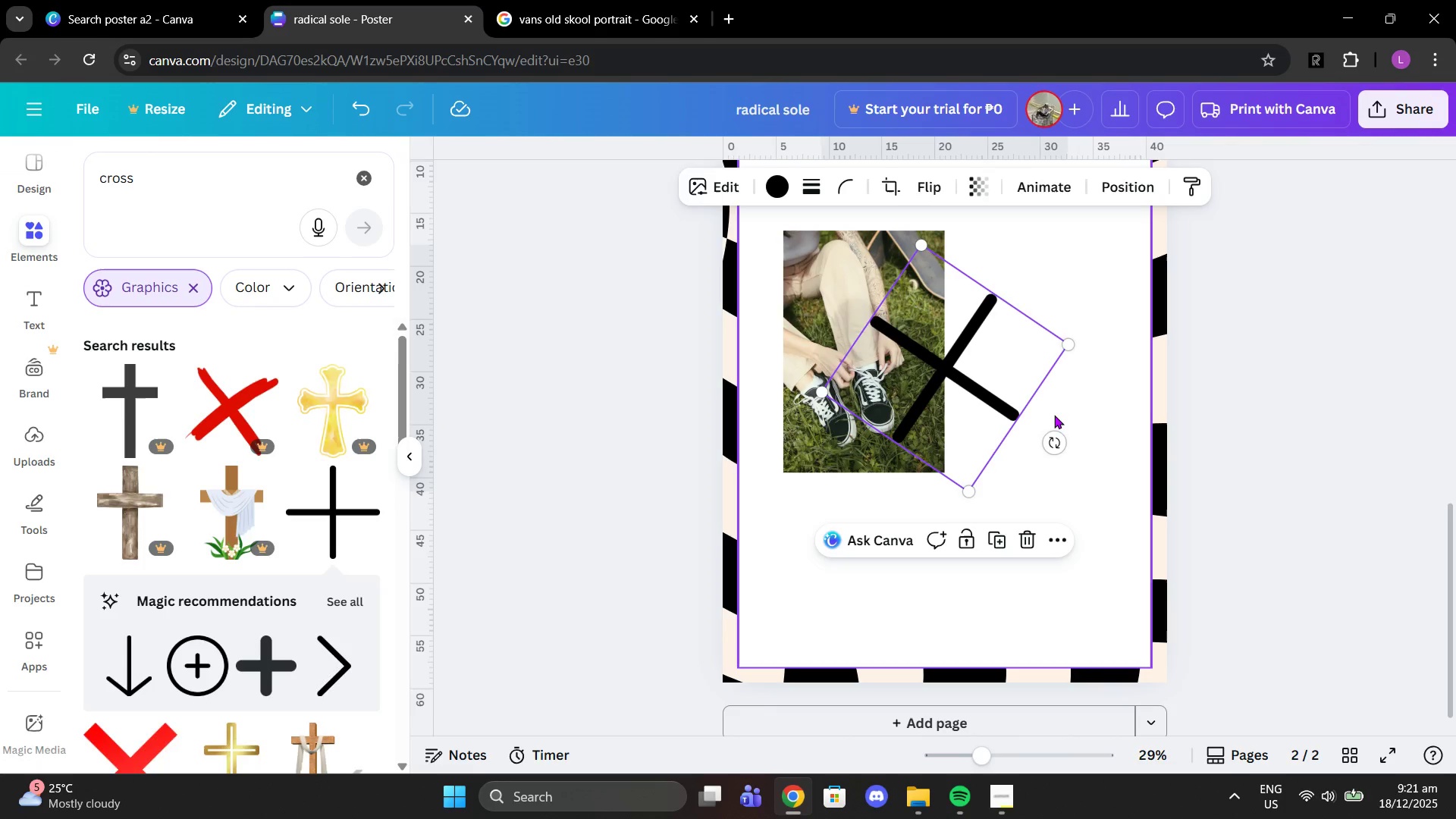 
left_click_drag(start_coordinate=[1059, 440], to_coordinate=[1044, 459])
 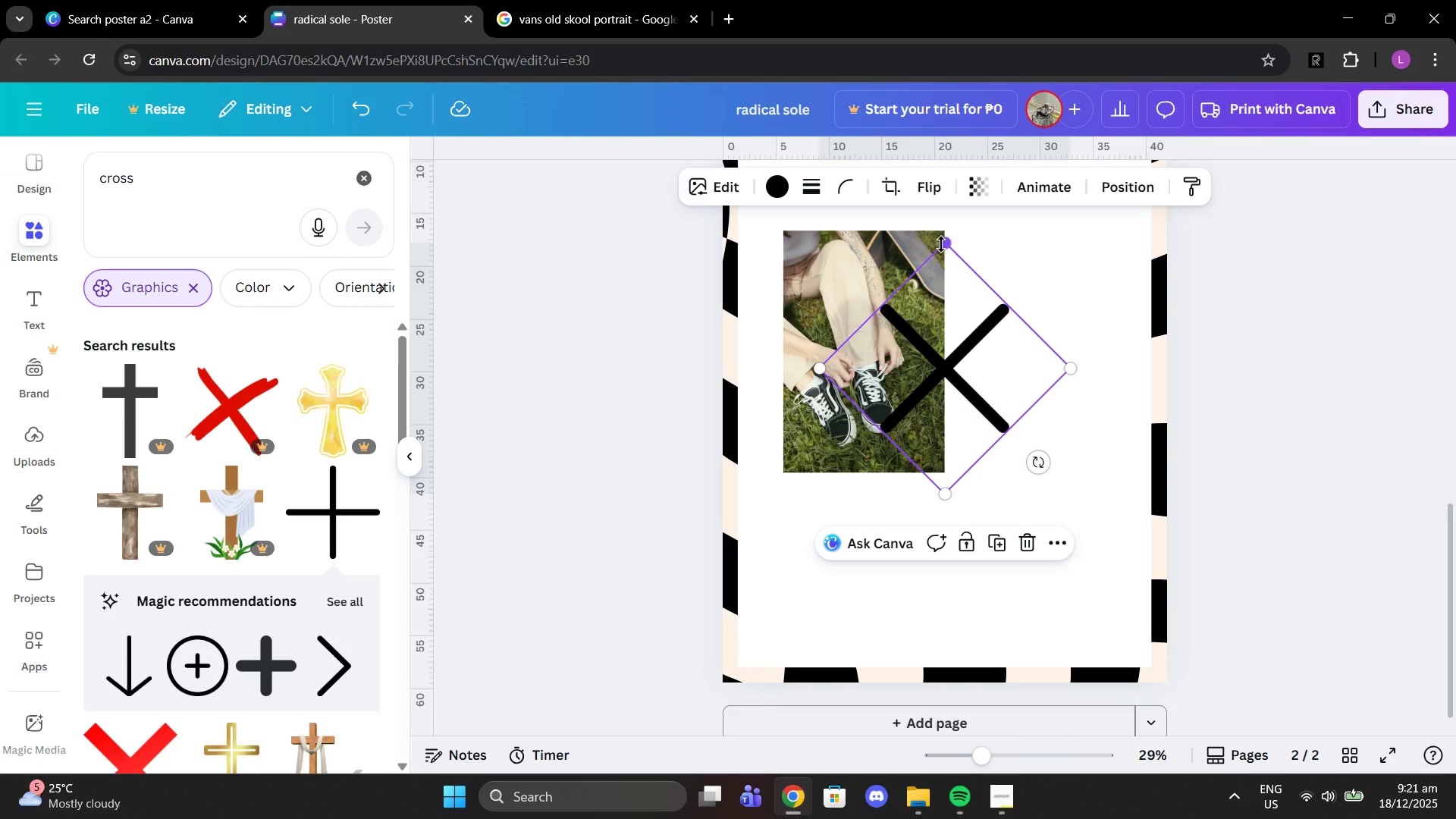 
left_click_drag(start_coordinate=[941, 244], to_coordinate=[929, 351])
 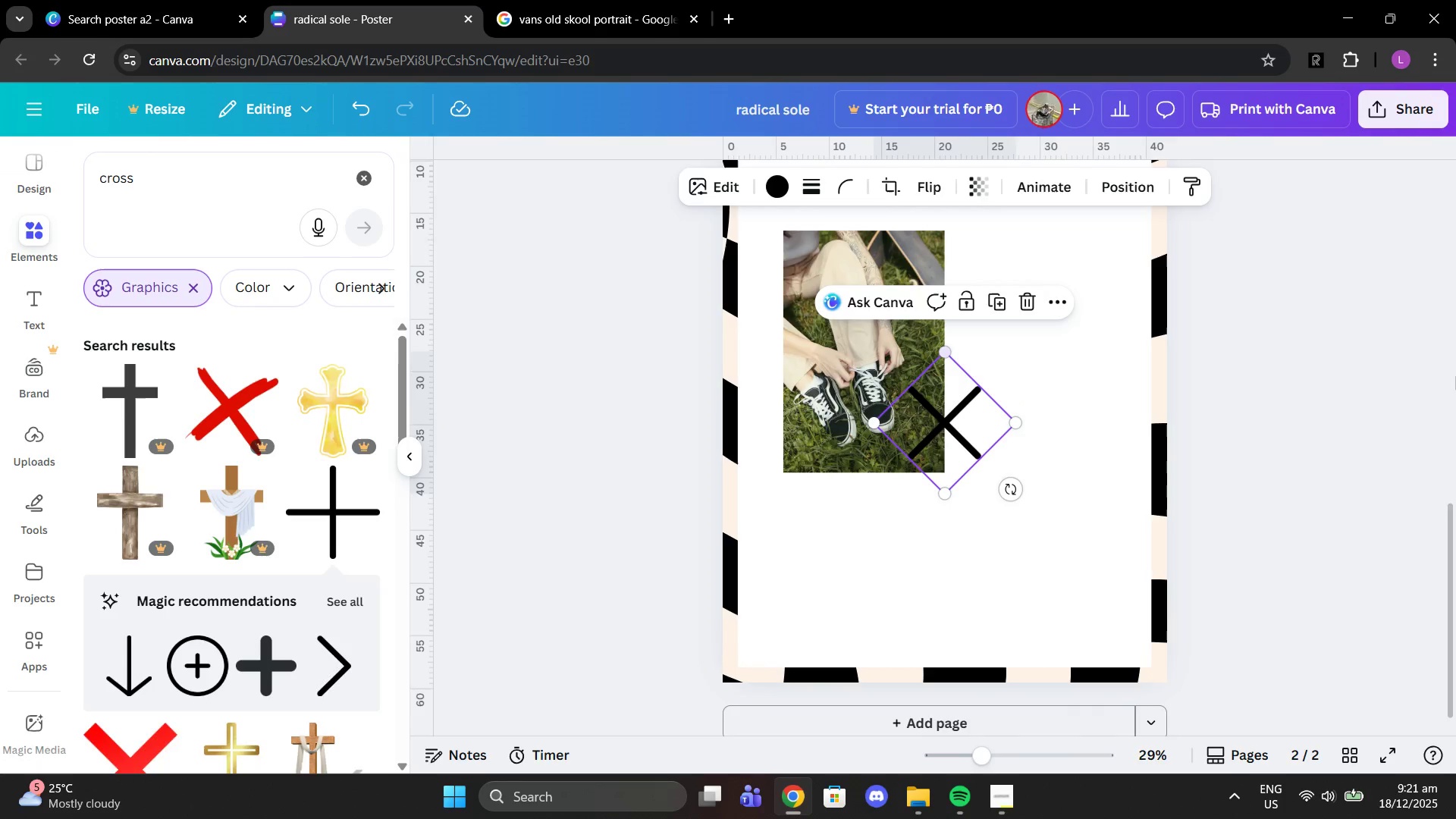 
left_click([1455, 376])
 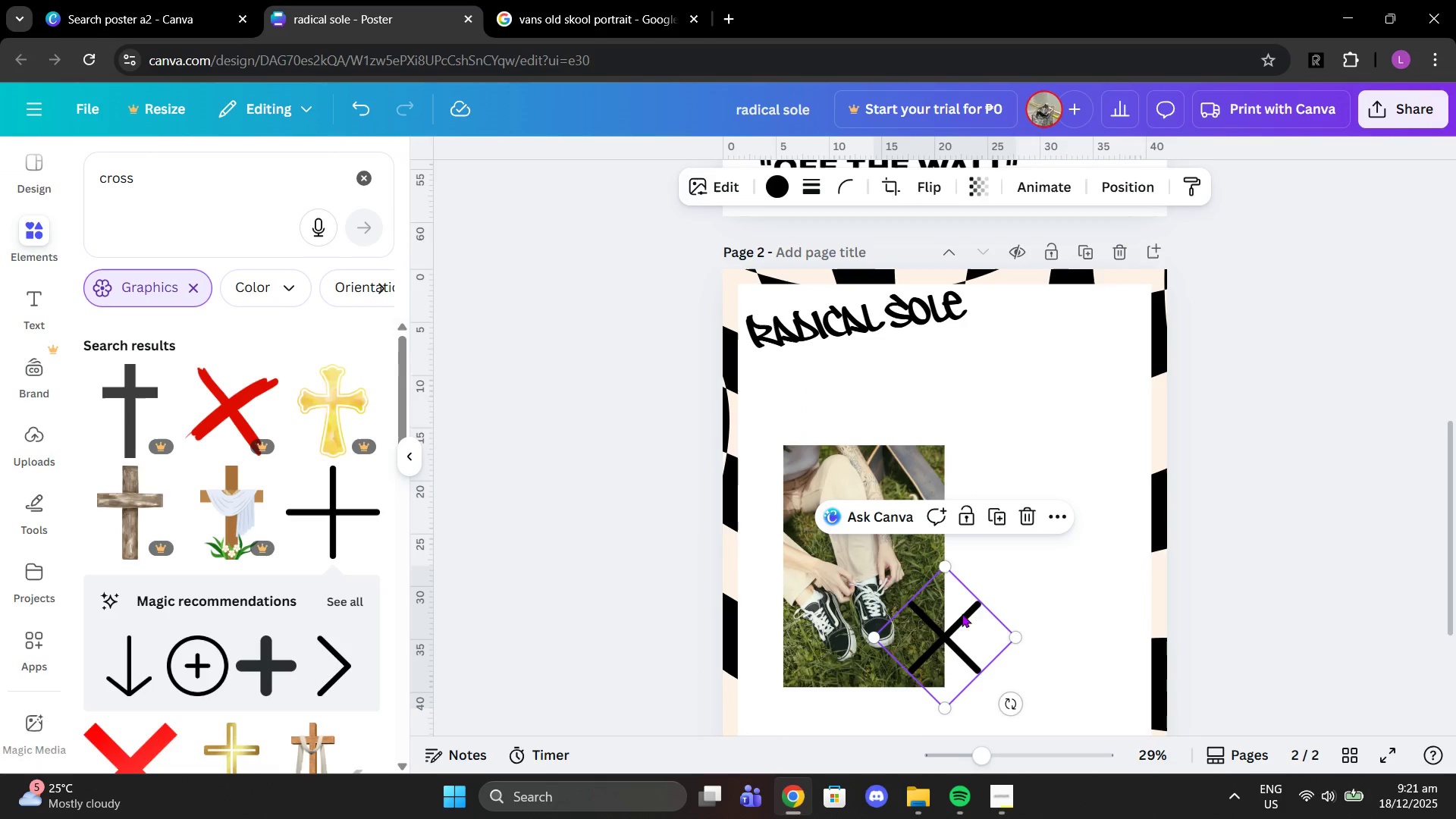 
left_click_drag(start_coordinate=[956, 634], to_coordinate=[948, 366])
 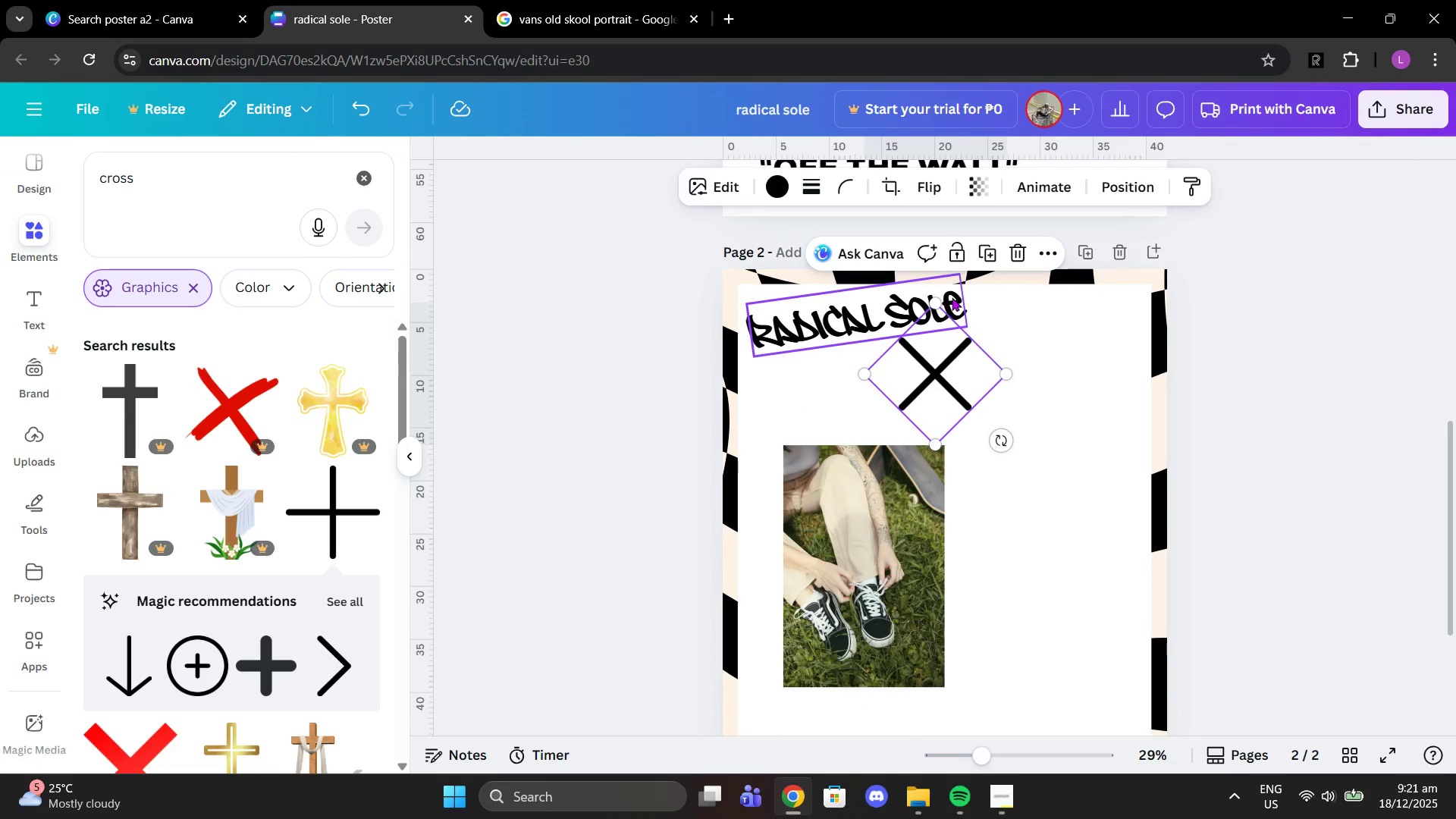 
left_click_drag(start_coordinate=[937, 297], to_coordinate=[940, 347])
 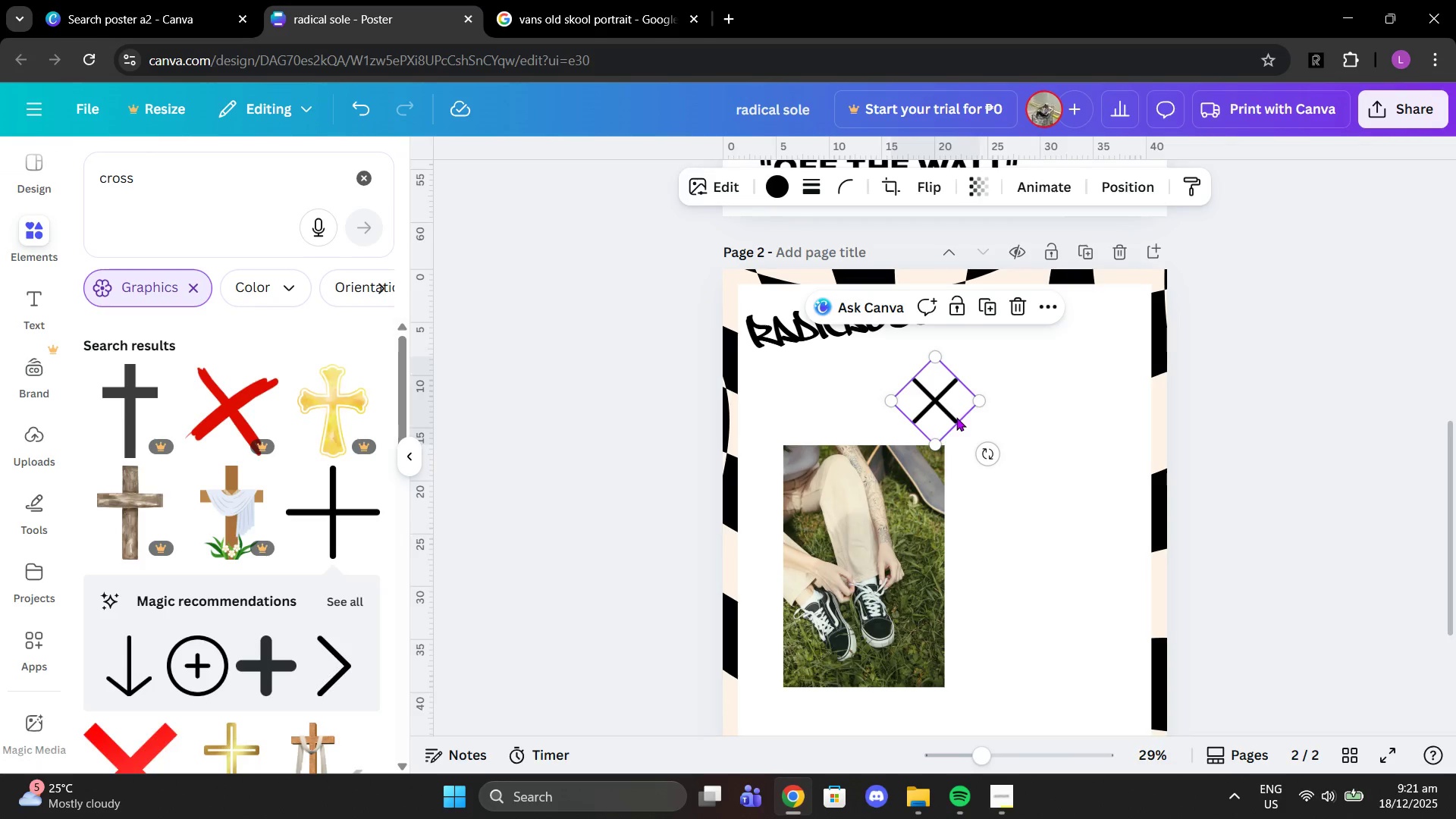 
left_click_drag(start_coordinate=[956, 417], to_coordinate=[963, 378])
 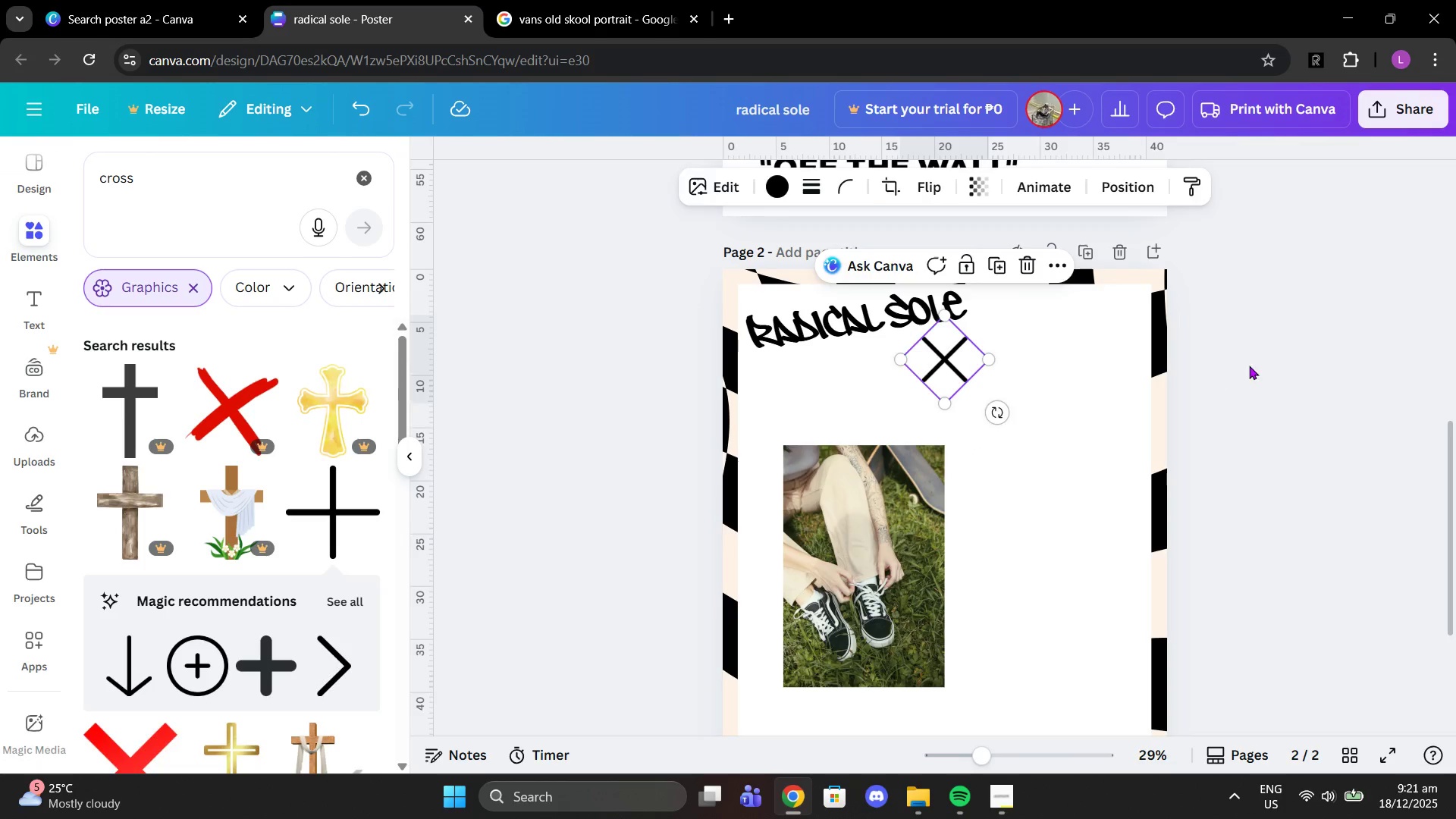 
left_click([1249, 366])
 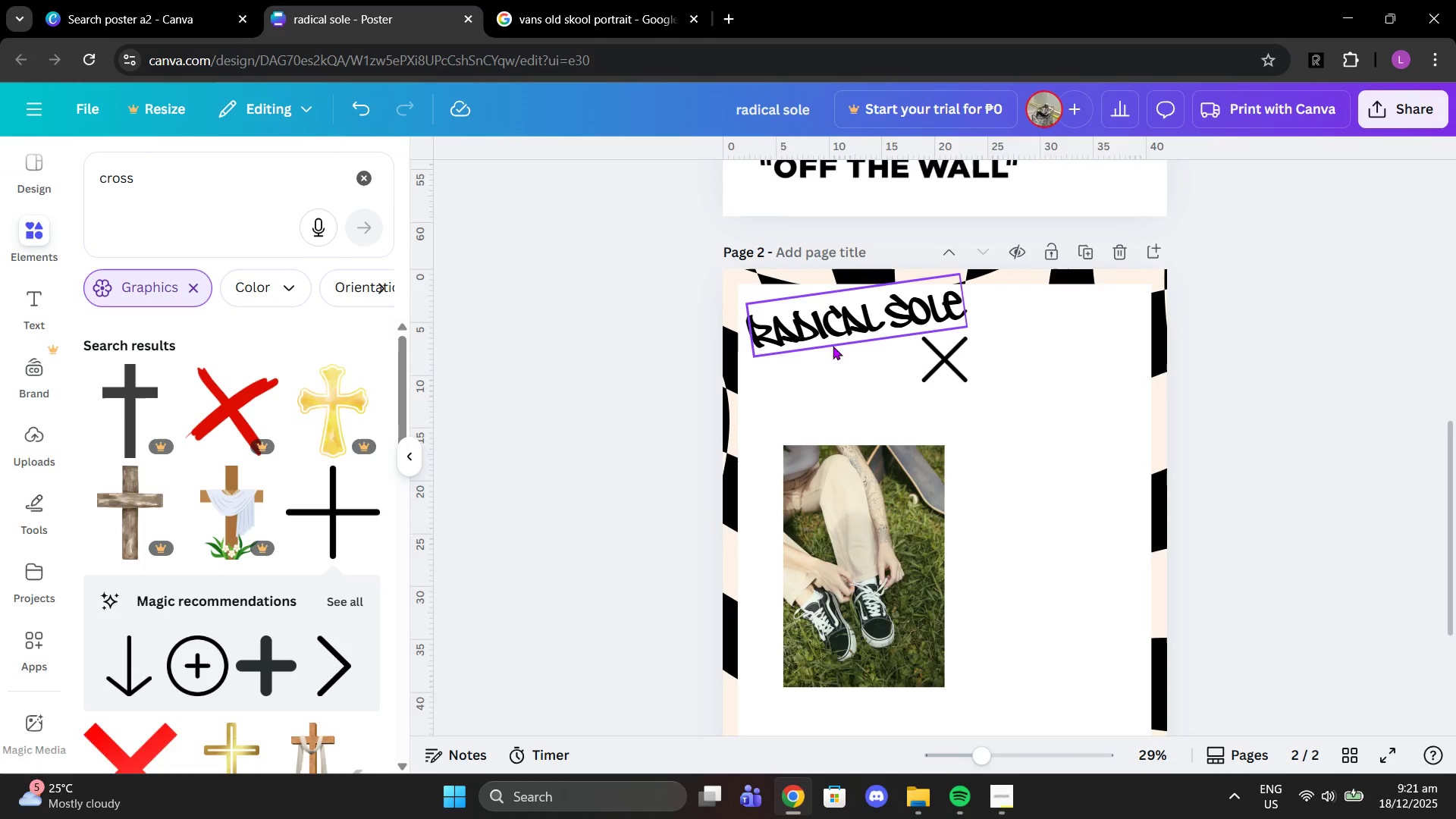 
left_click_drag(start_coordinate=[839, 328], to_coordinate=[830, 340])
 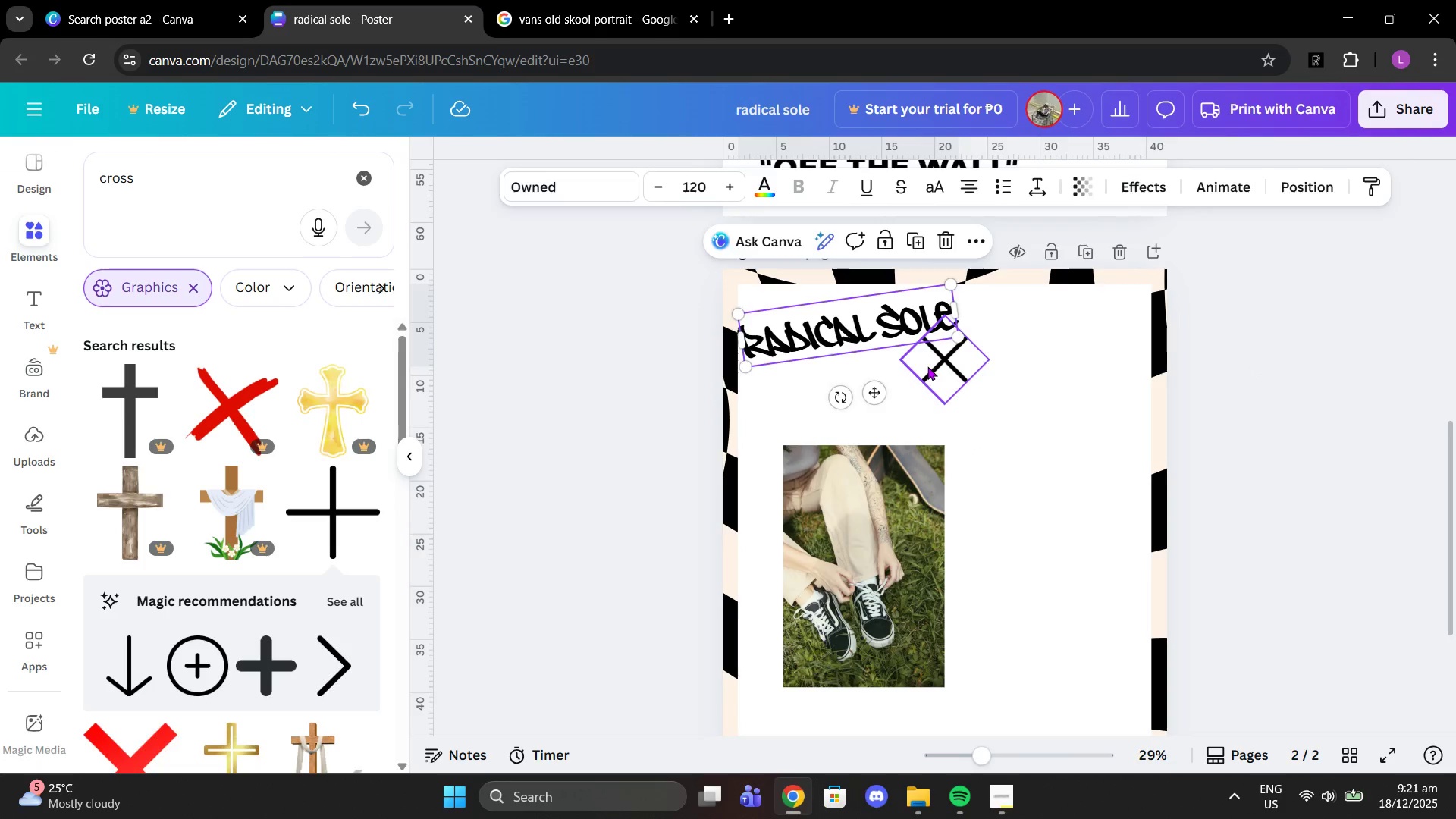 
left_click([927, 366])
 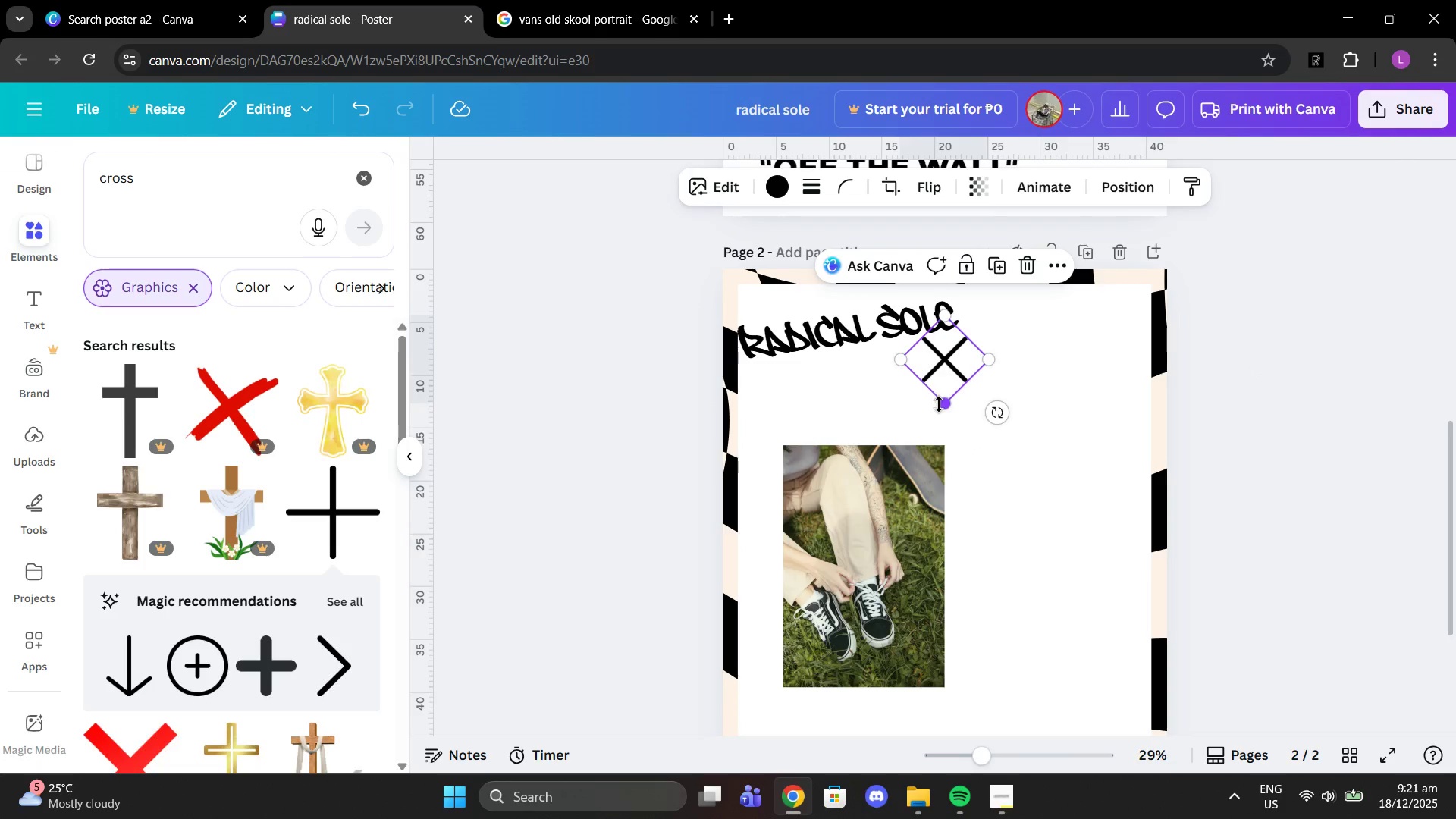 
left_click_drag(start_coordinate=[946, 406], to_coordinate=[945, 372])
 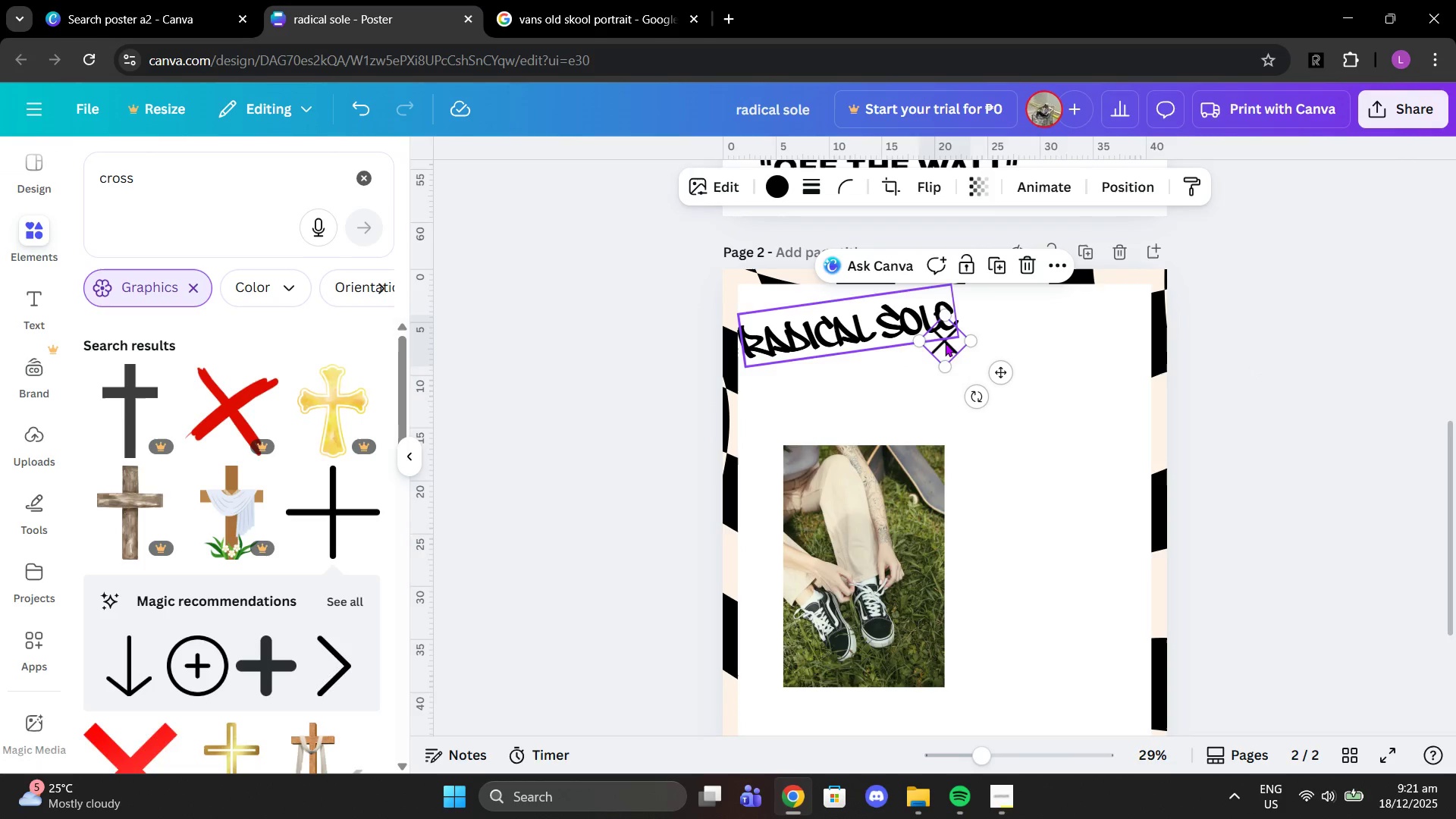 
left_click_drag(start_coordinate=[945, 343], to_coordinate=[943, 362])
 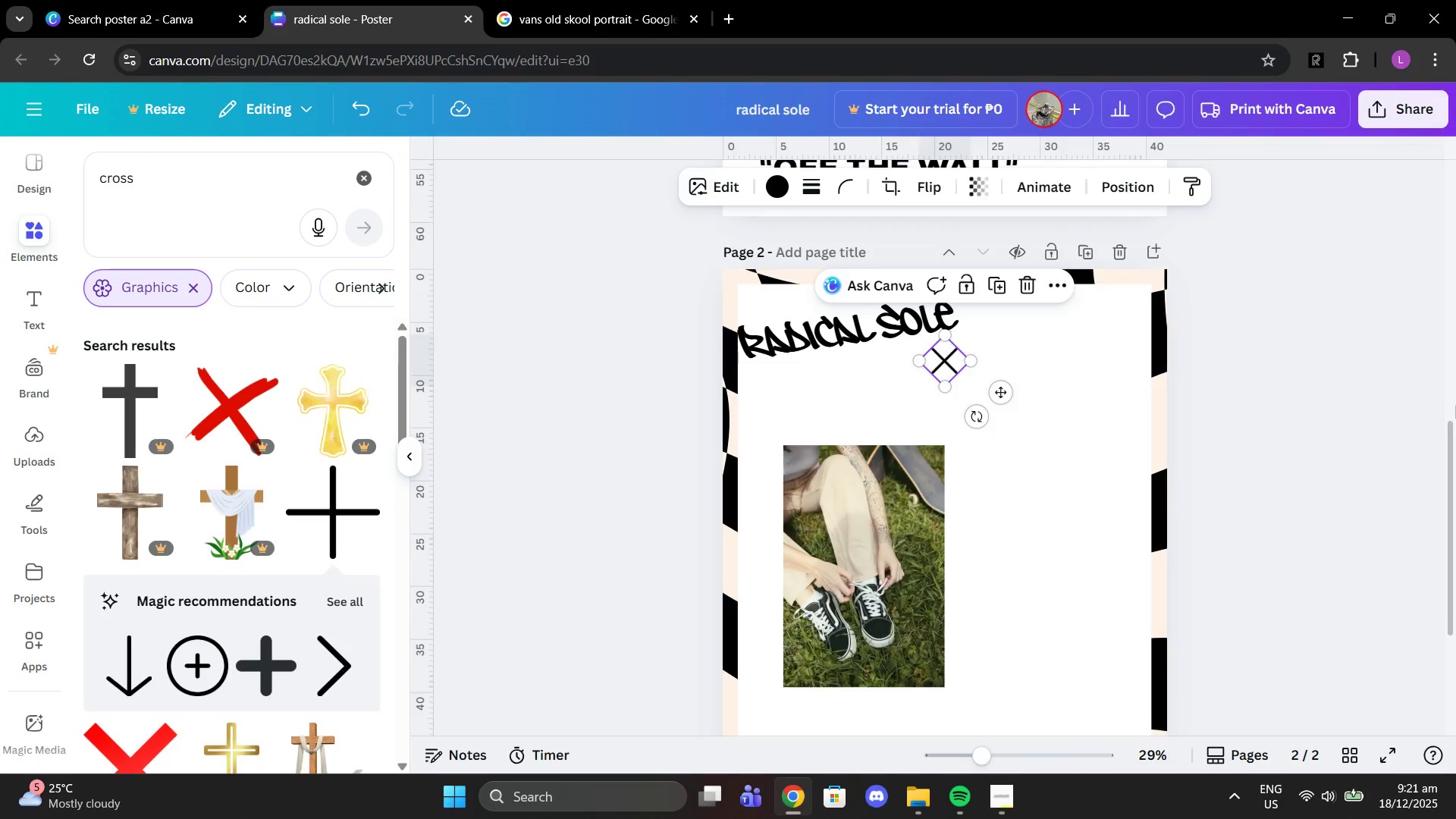 
left_click([1455, 405])
 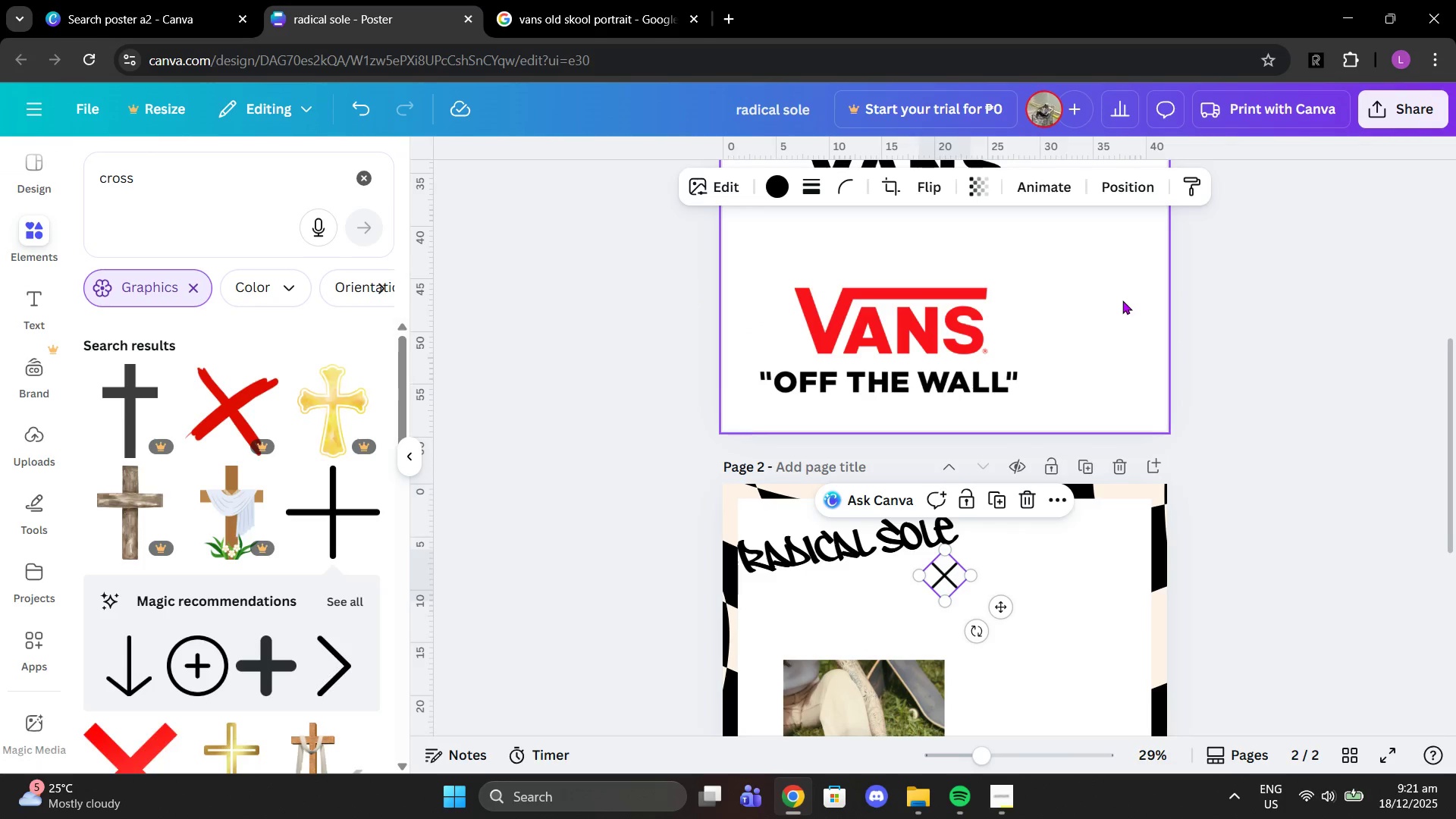 
scroll: coordinate [1122, 304], scroll_direction: up, amount: 2.0
 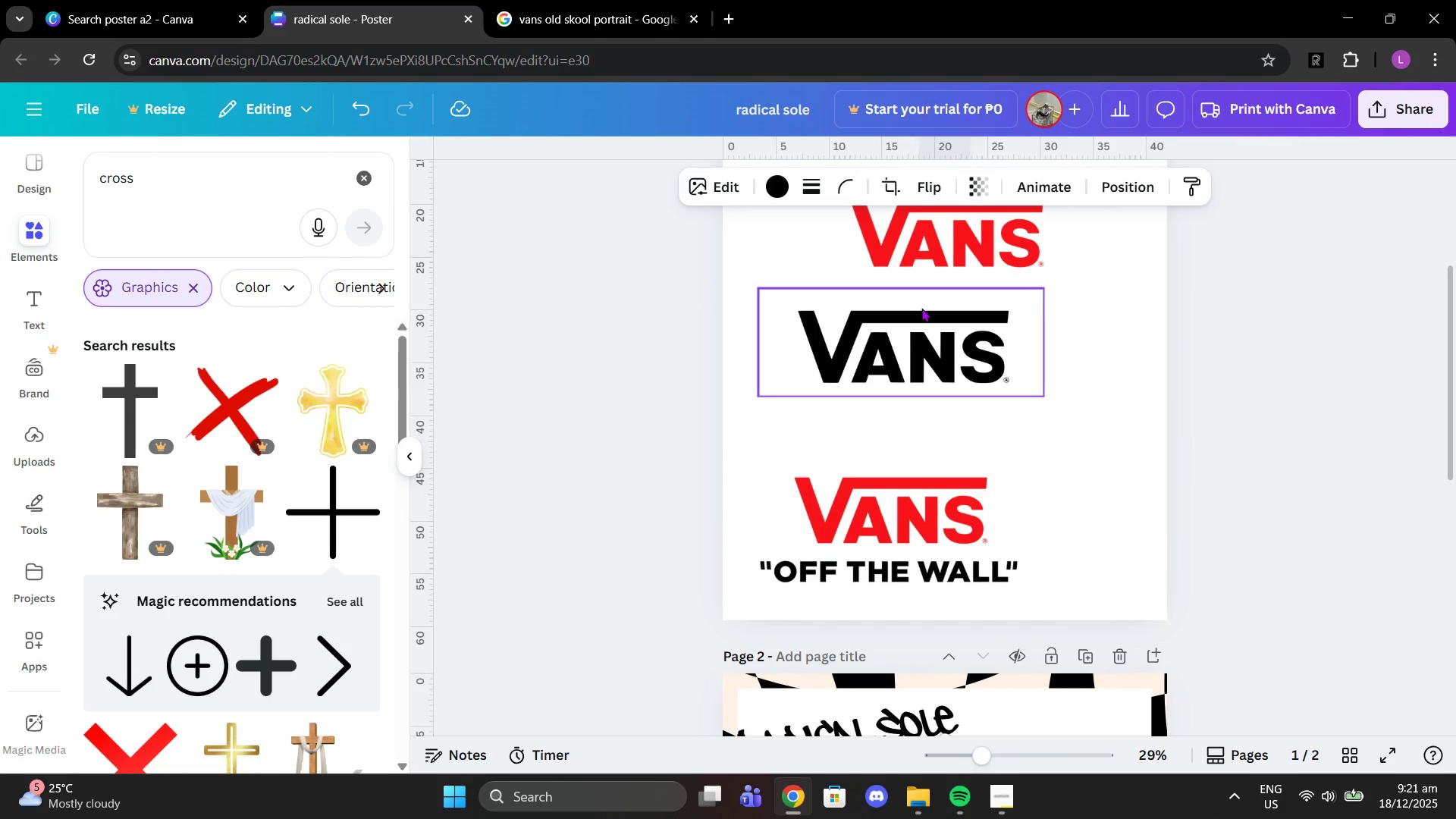 
left_click([921, 308])
 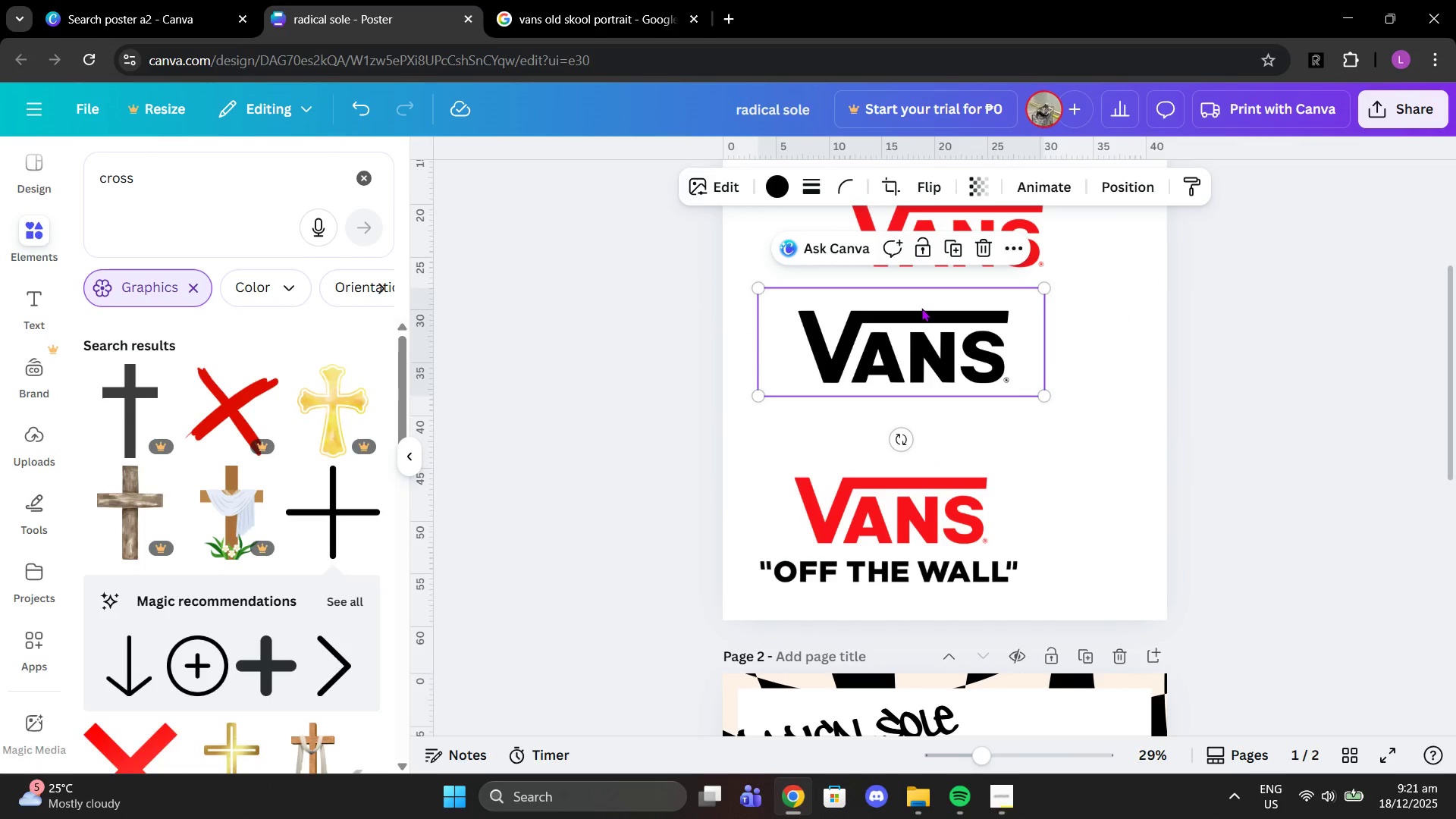 
key(Control+C)
 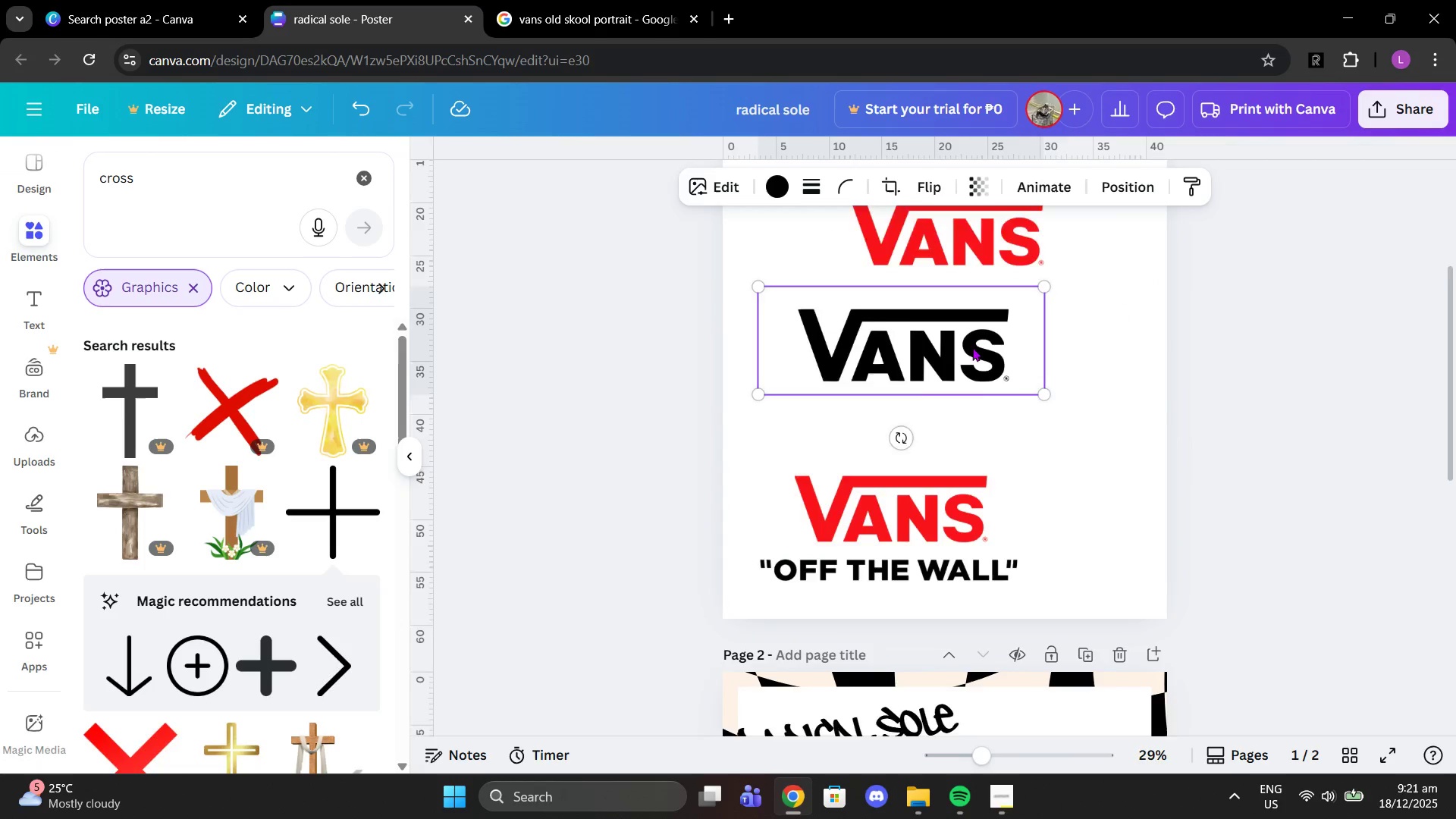 
scroll: coordinate [972, 347], scroll_direction: down, amount: 3.0
 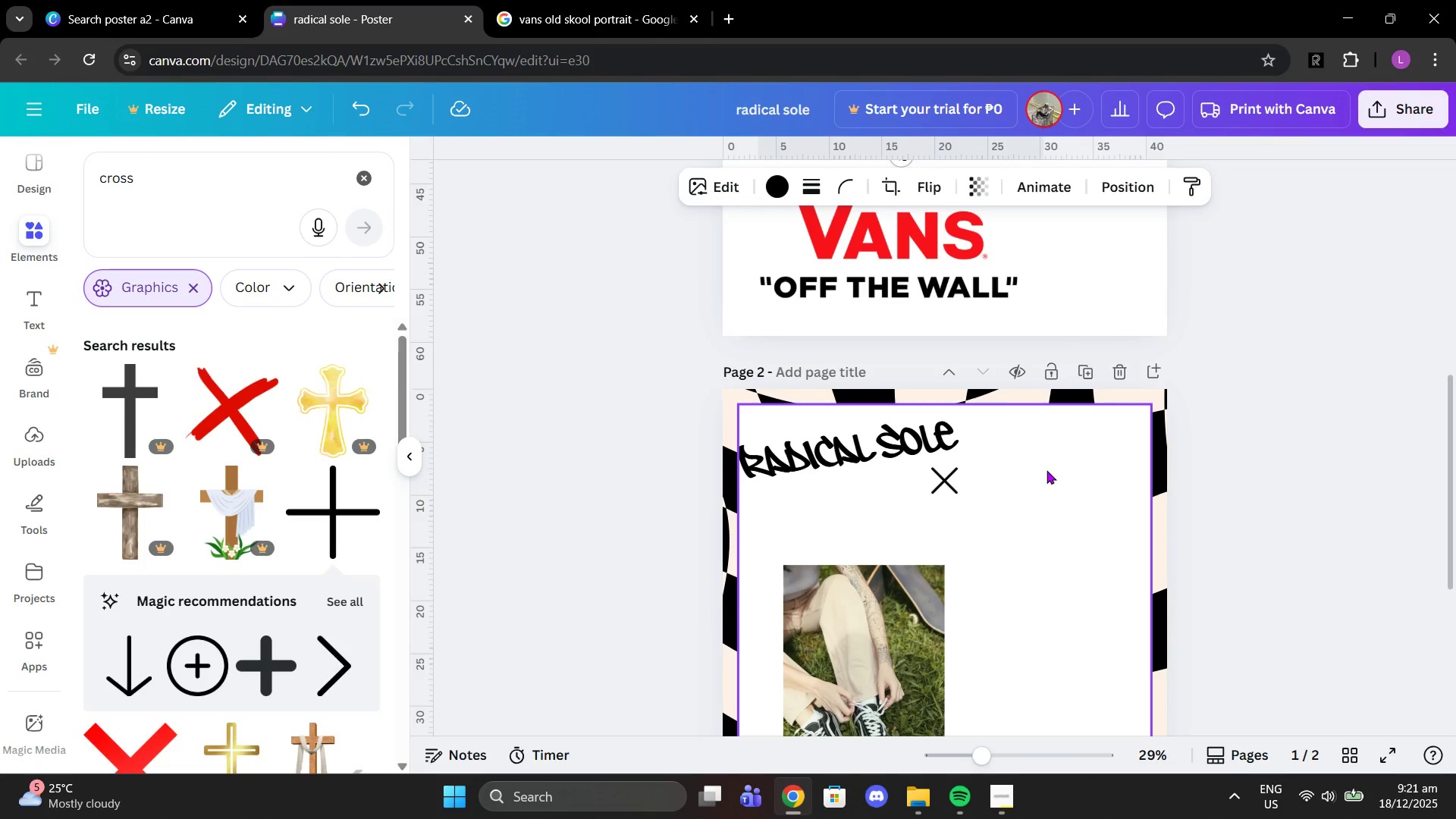 
key(Control+V)
 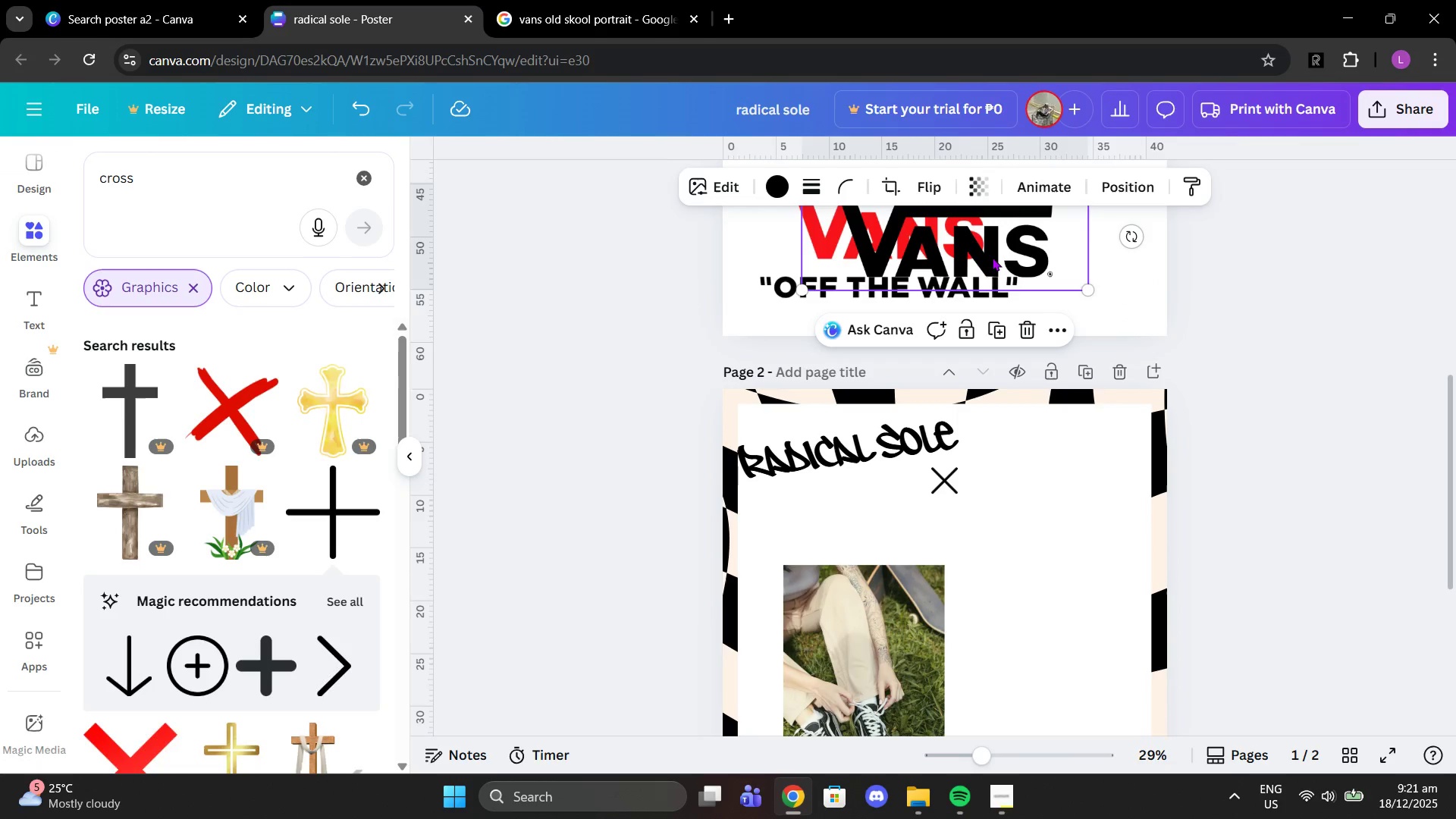 
left_click_drag(start_coordinate=[990, 253], to_coordinate=[1081, 479])
 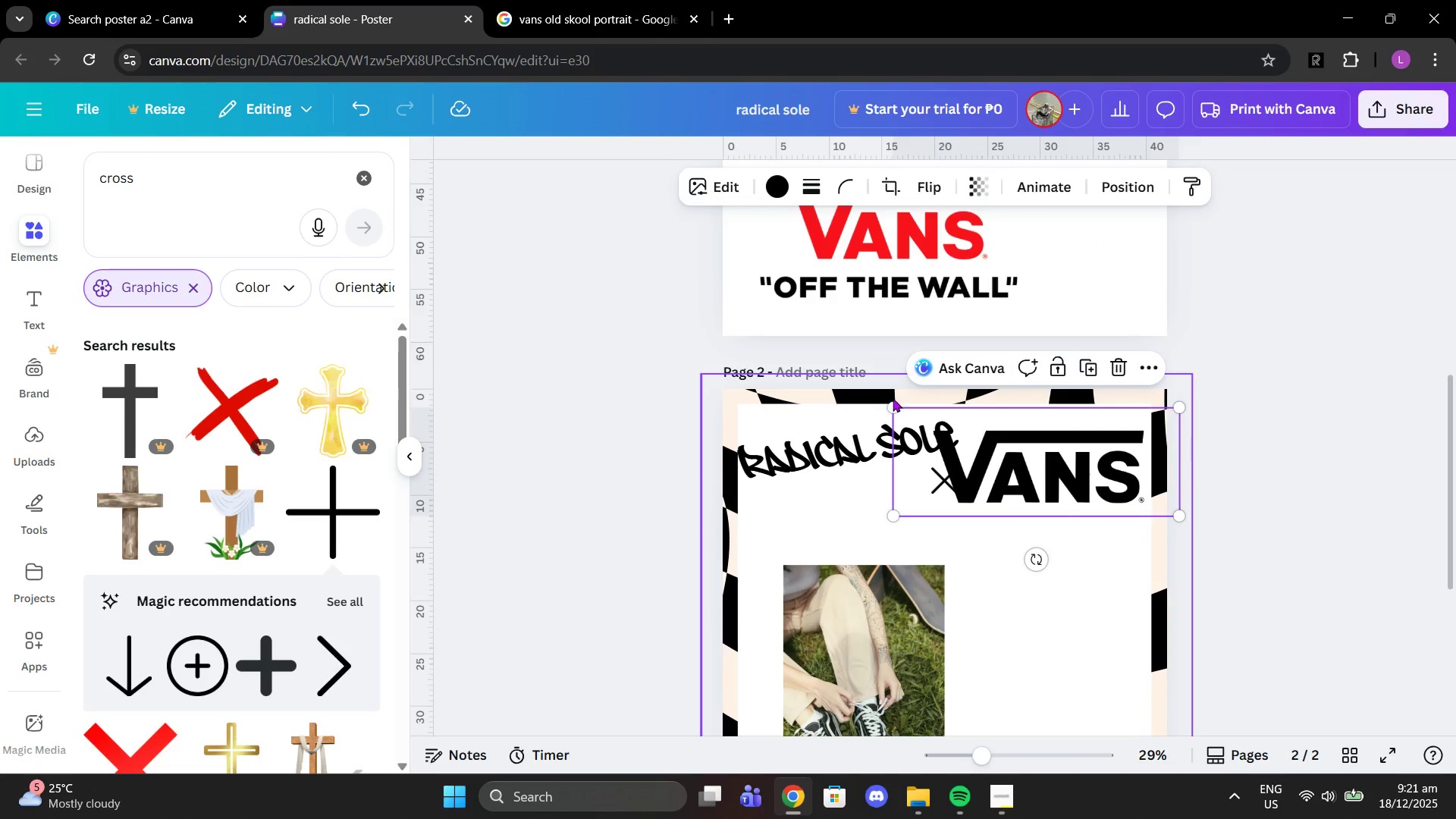 
left_click_drag(start_coordinate=[891, 401], to_coordinate=[959, 438])
 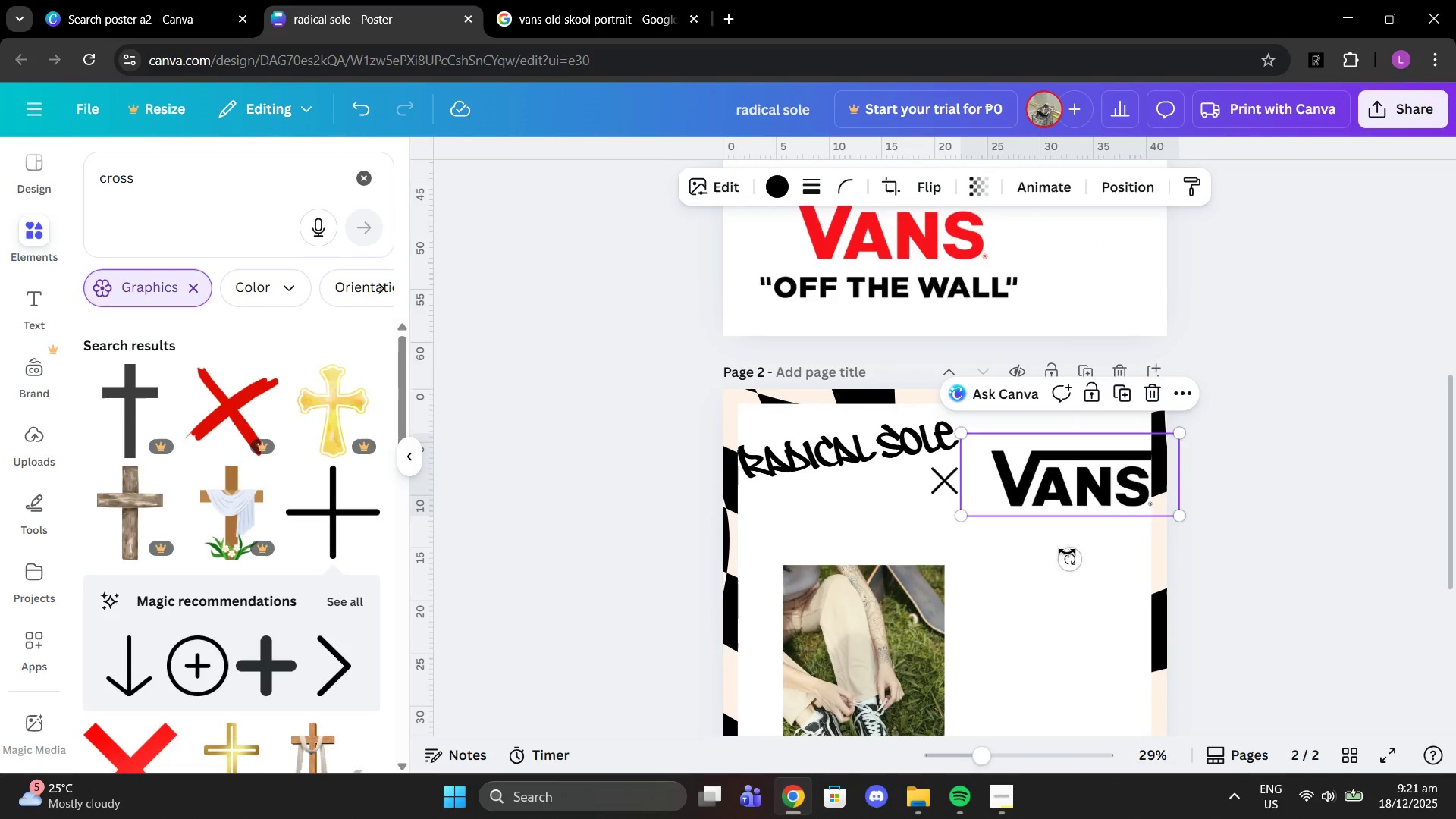 
left_click_drag(start_coordinate=[1065, 559], to_coordinate=[1065, 546])
 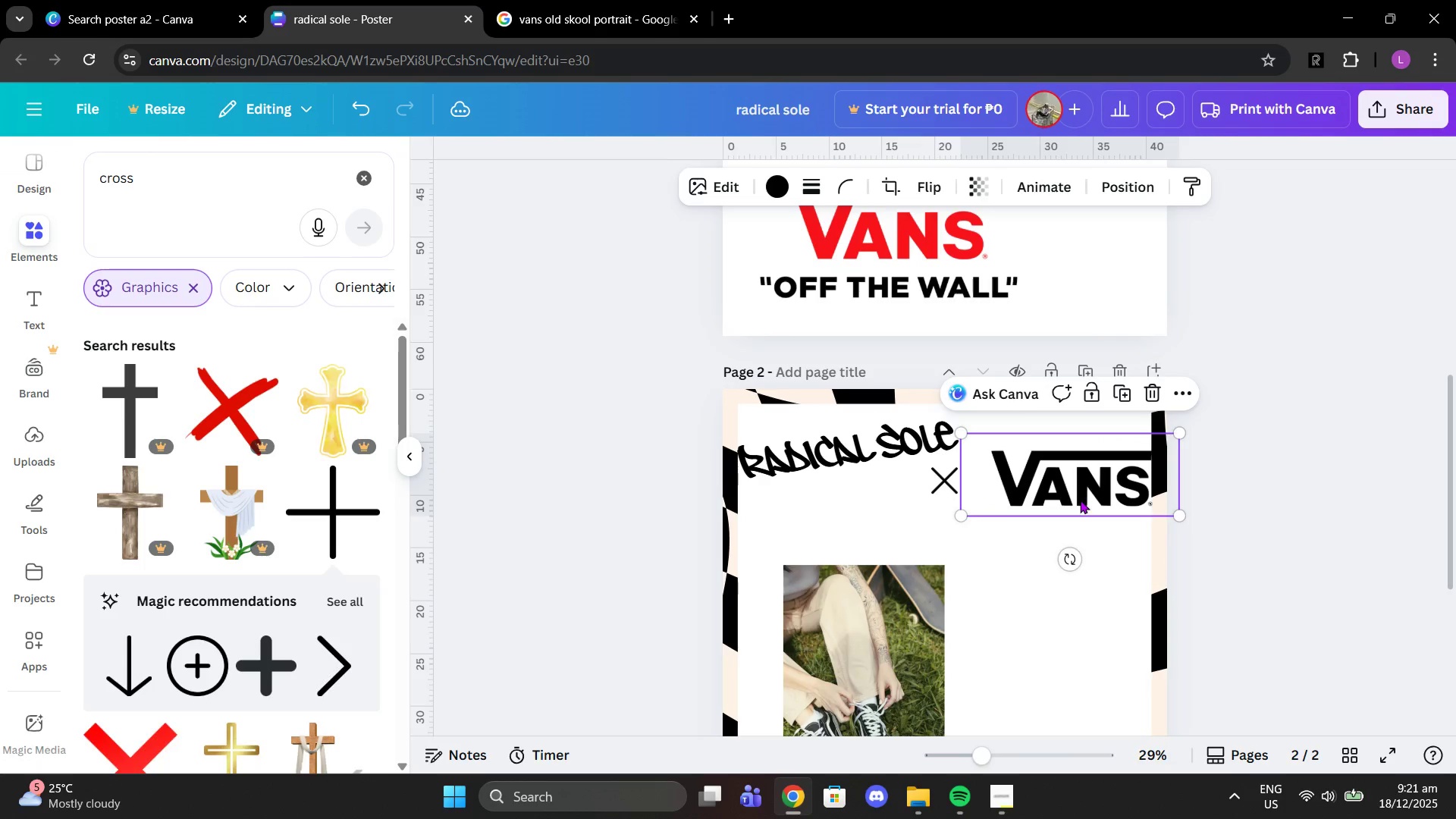 
left_click_drag(start_coordinate=[1080, 500], to_coordinate=[1056, 480])
 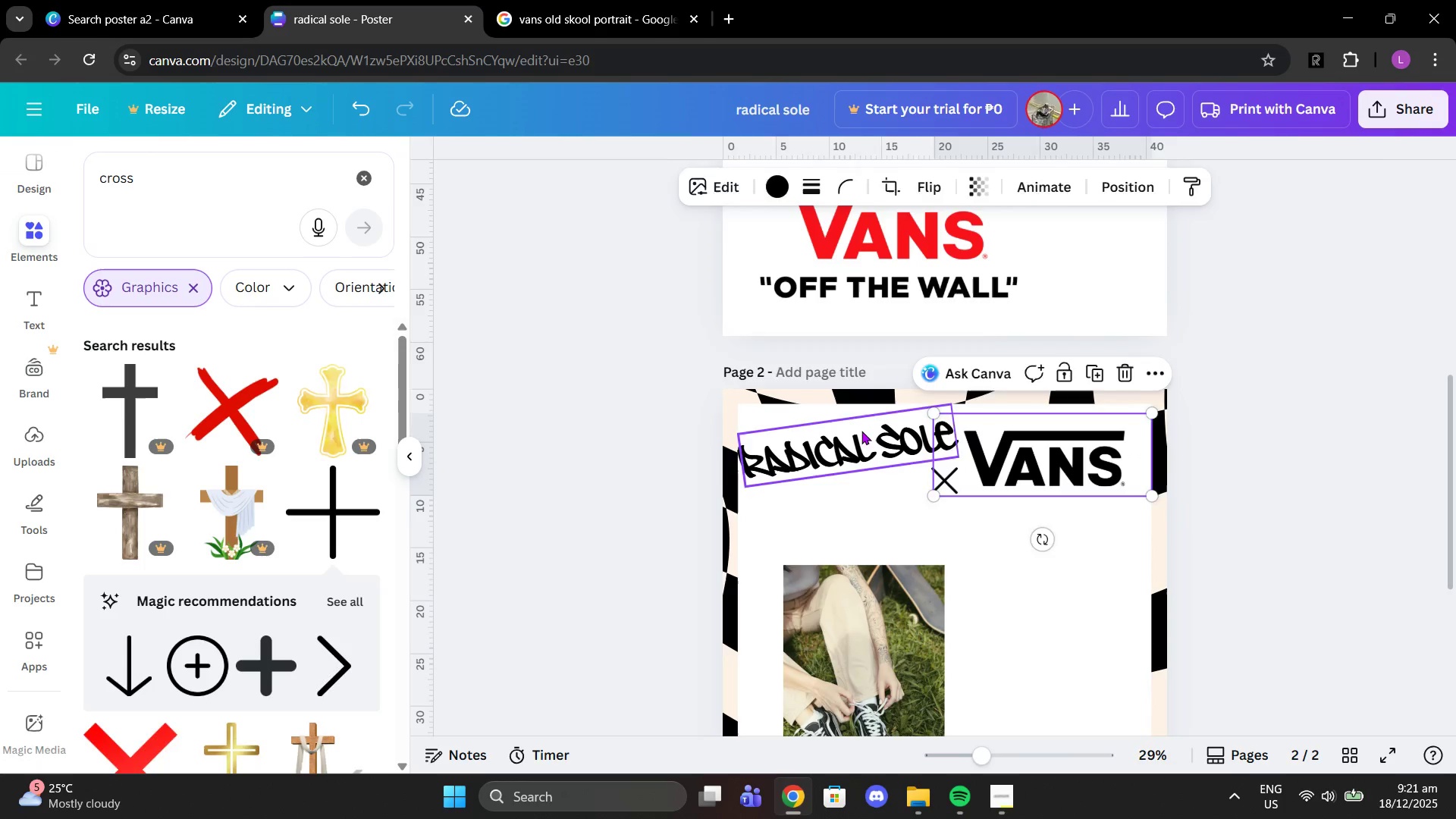 
left_click([861, 431])
 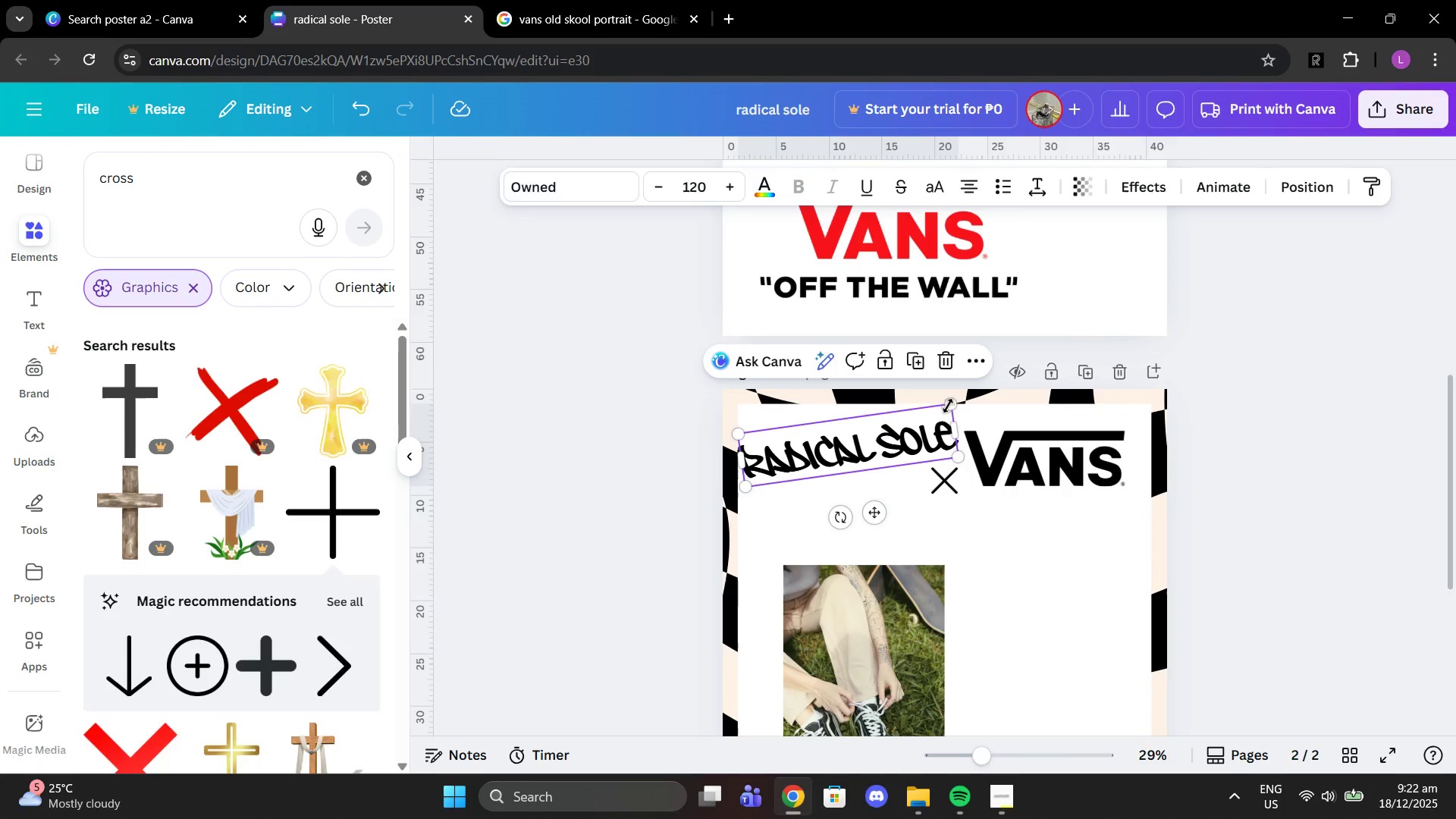 
left_click_drag(start_coordinate=[951, 400], to_coordinate=[924, 415])
 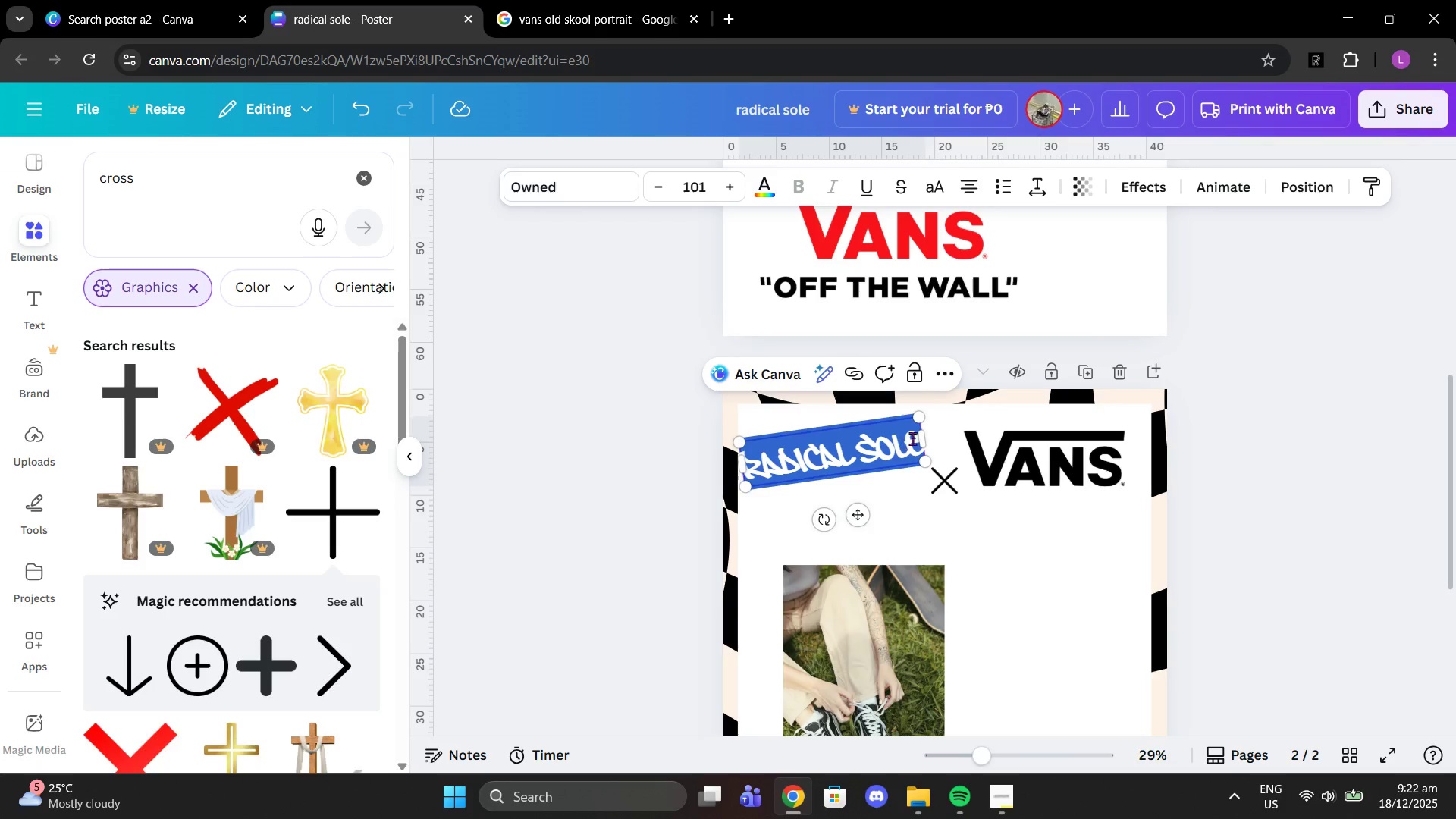 
left_click_drag(start_coordinate=[921, 438], to_coordinate=[891, 438])
 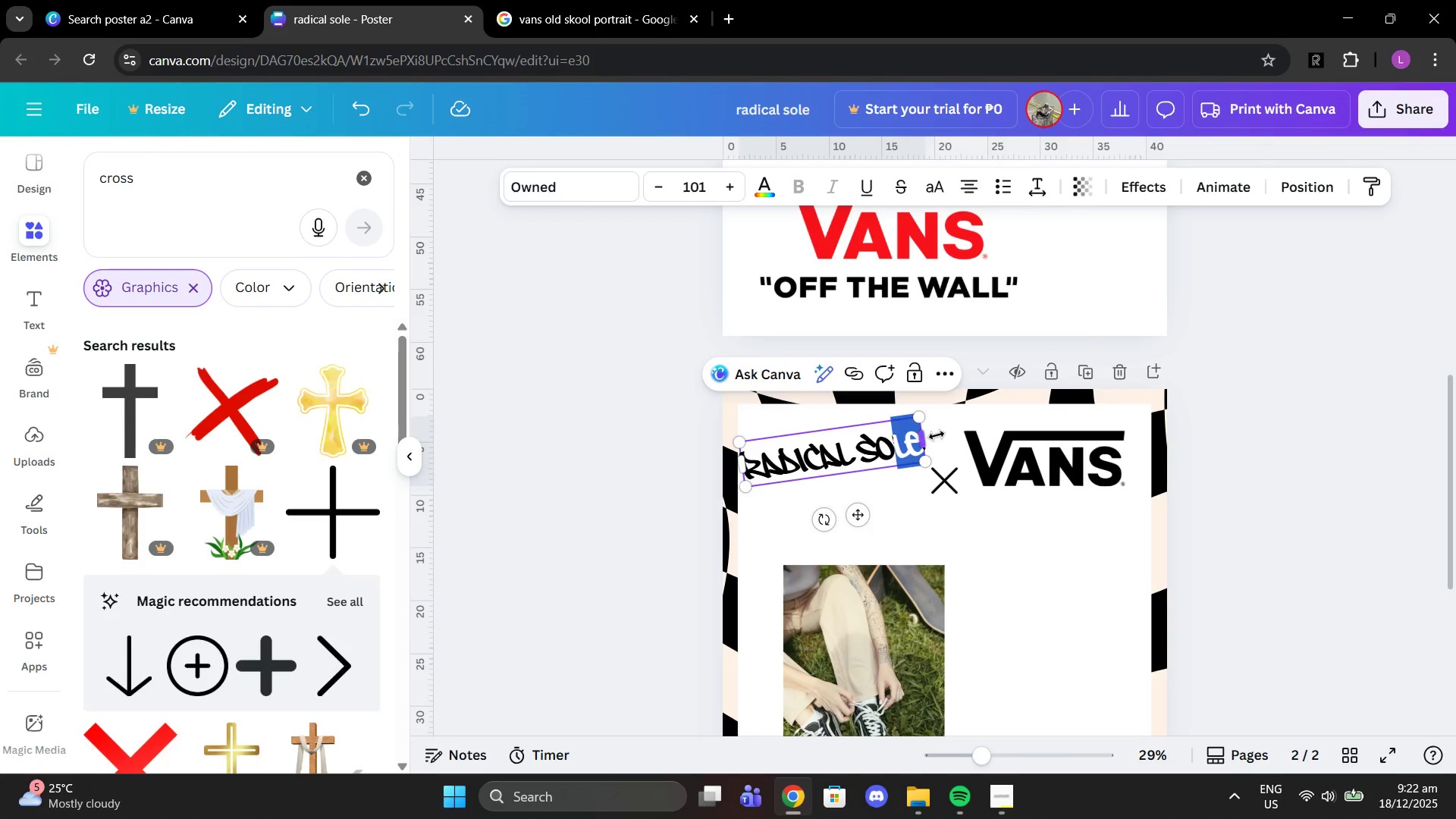 
left_click([937, 435])
 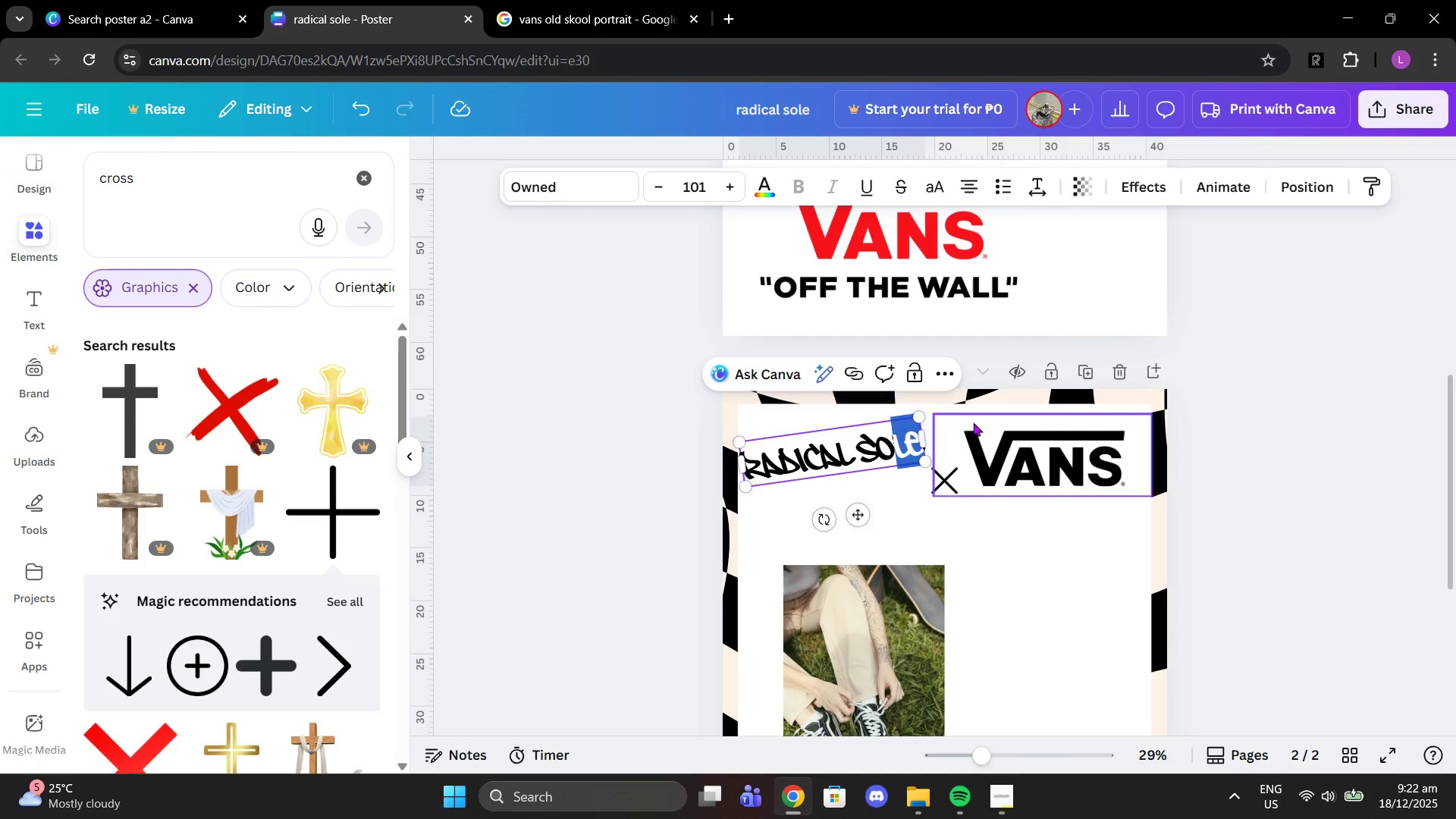 
left_click([973, 422])
 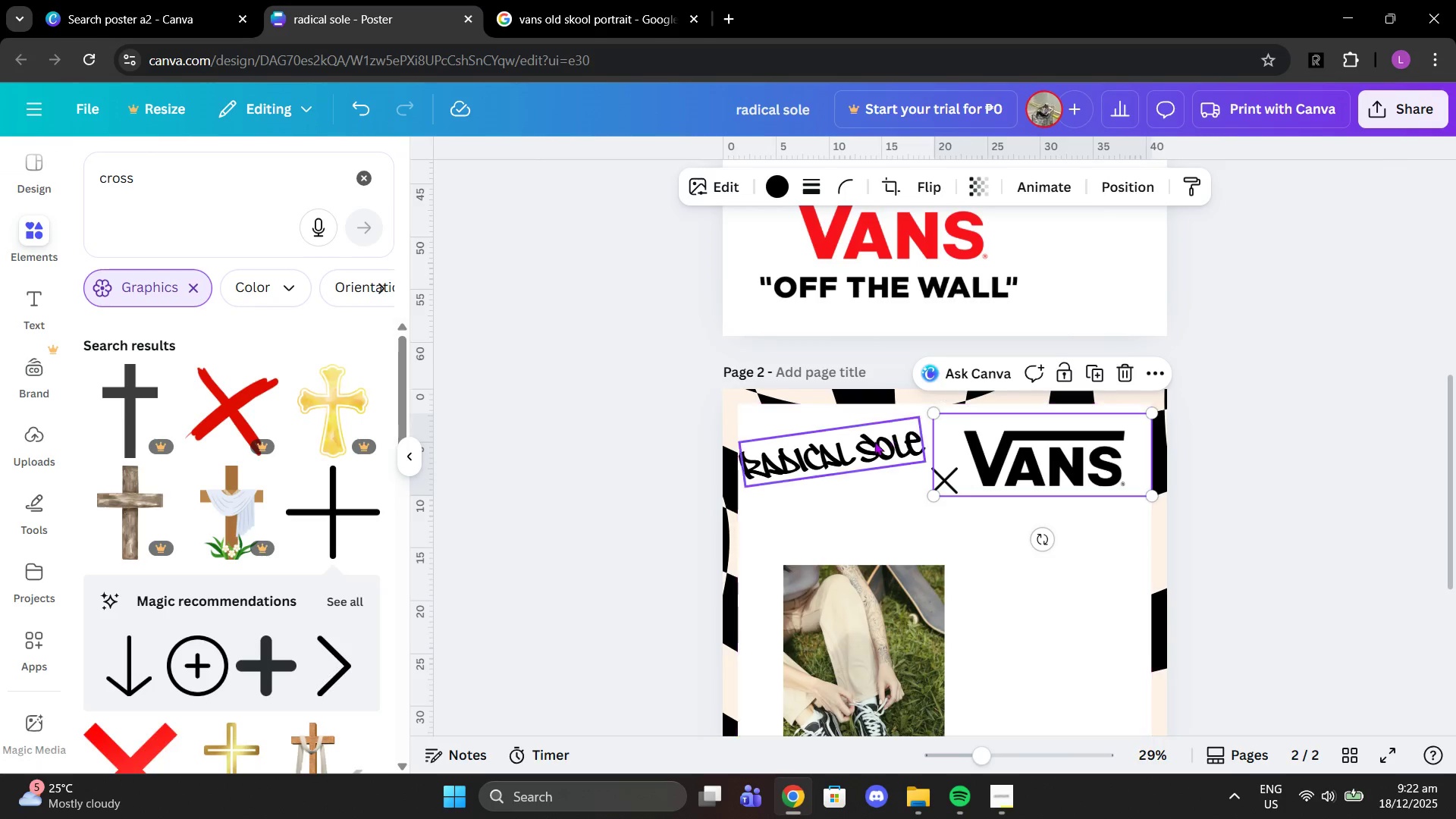 
left_click([874, 441])
 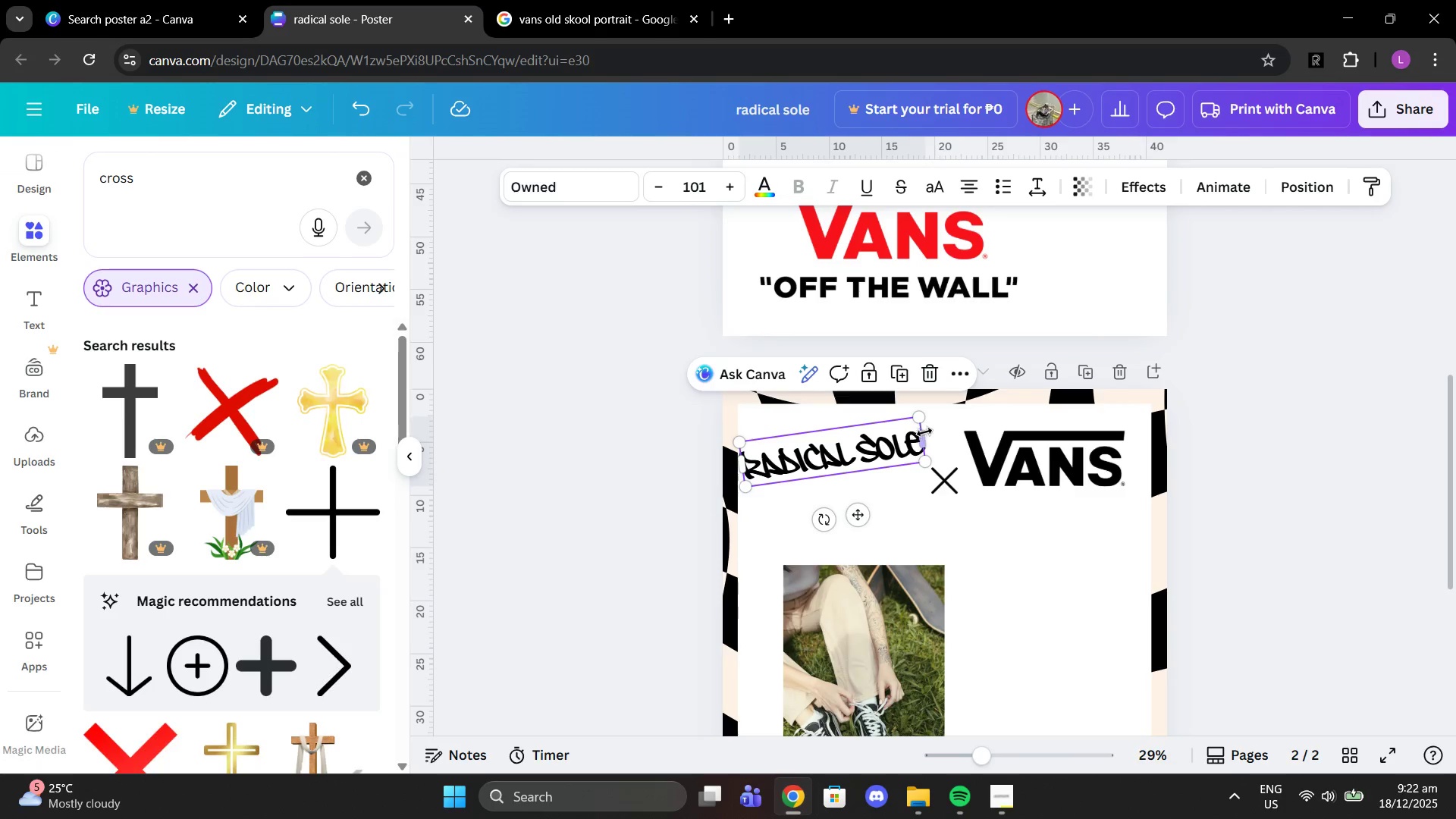 
left_click_drag(start_coordinate=[926, 435], to_coordinate=[917, 435])
 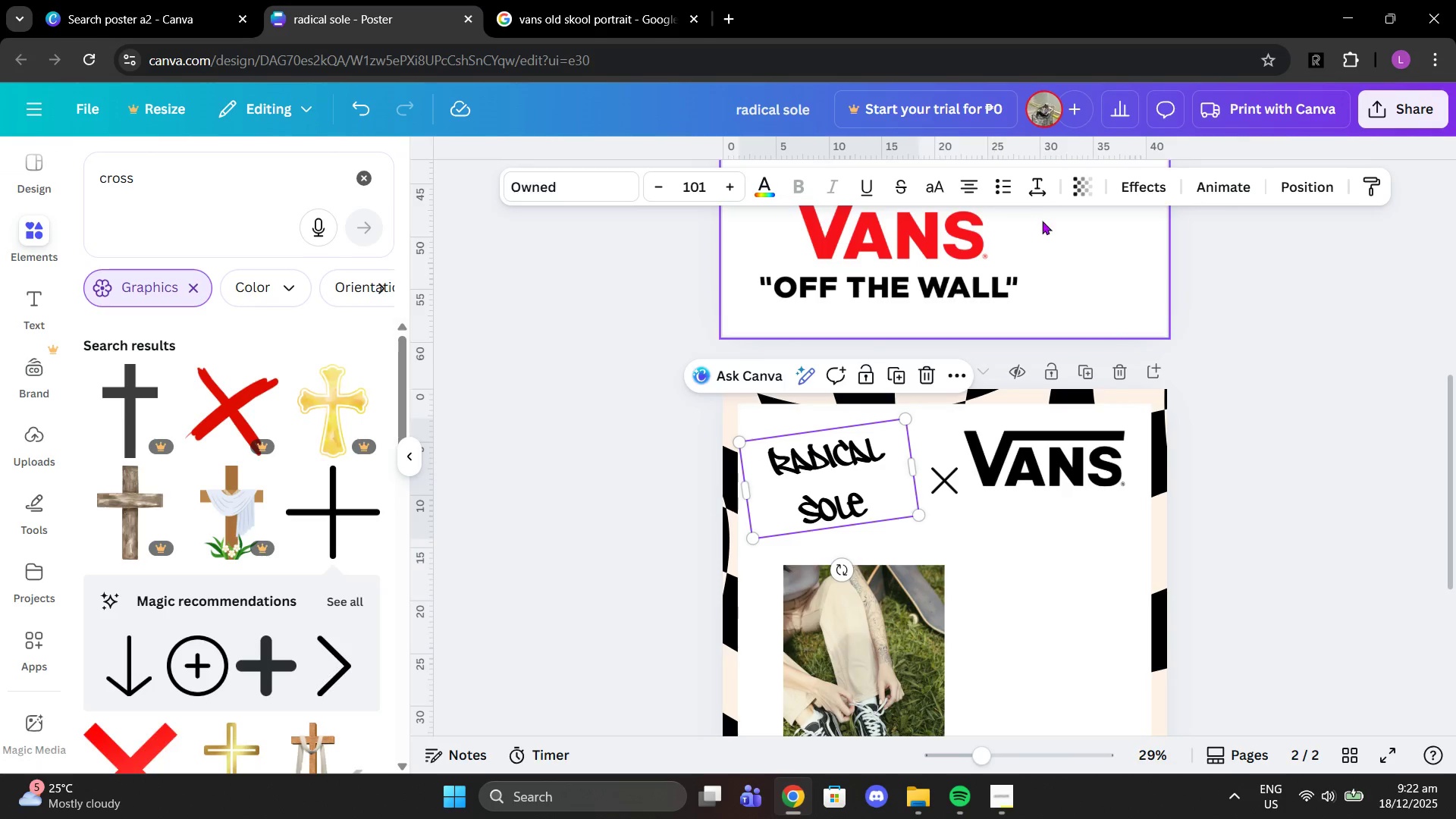 
left_click([1037, 197])
 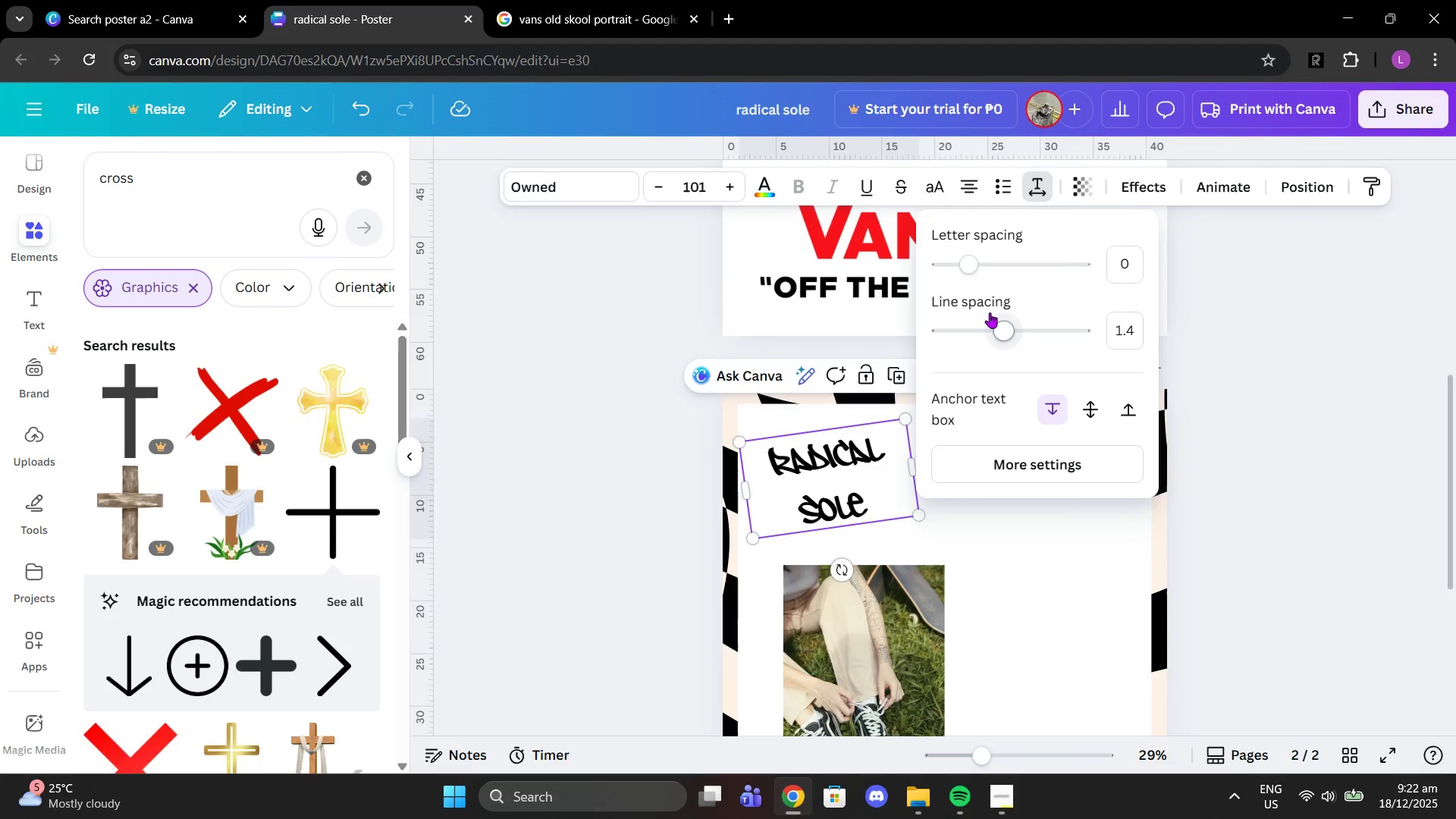 
left_click_drag(start_coordinate=[992, 325], to_coordinate=[966, 328])
 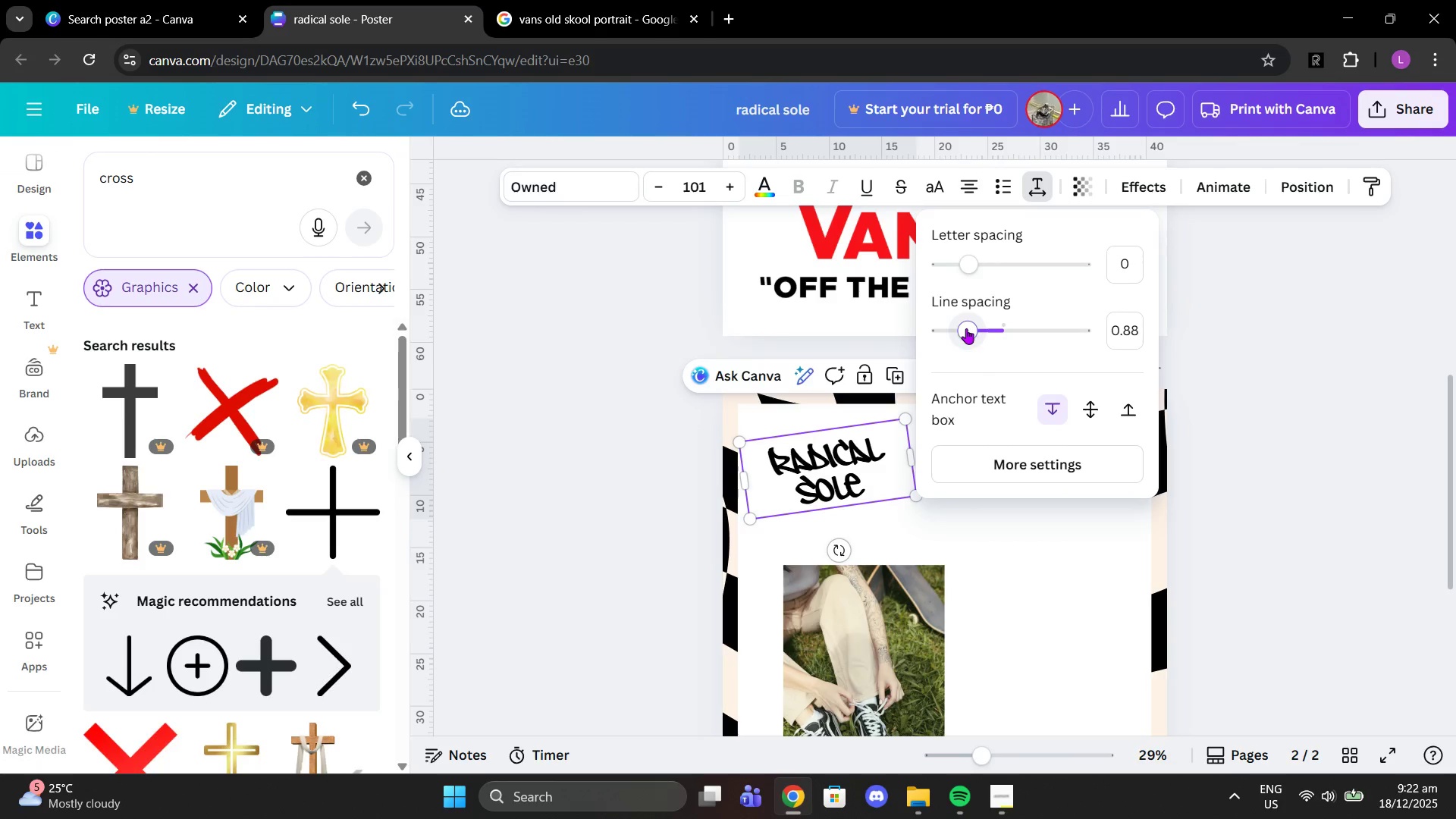 
left_click_drag(start_coordinate=[966, 328], to_coordinate=[962, 328])
 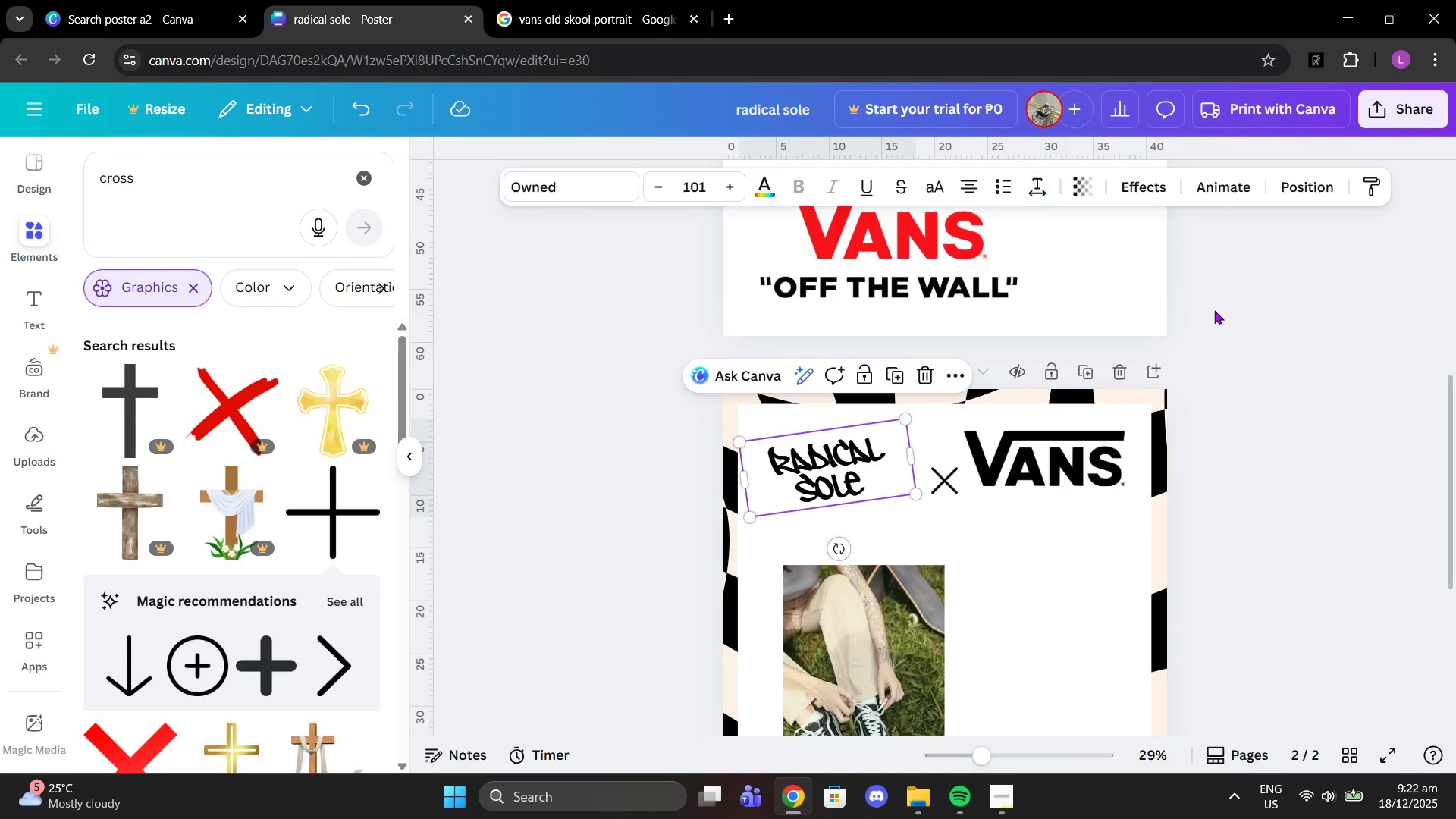 
double_click([1214, 310])
 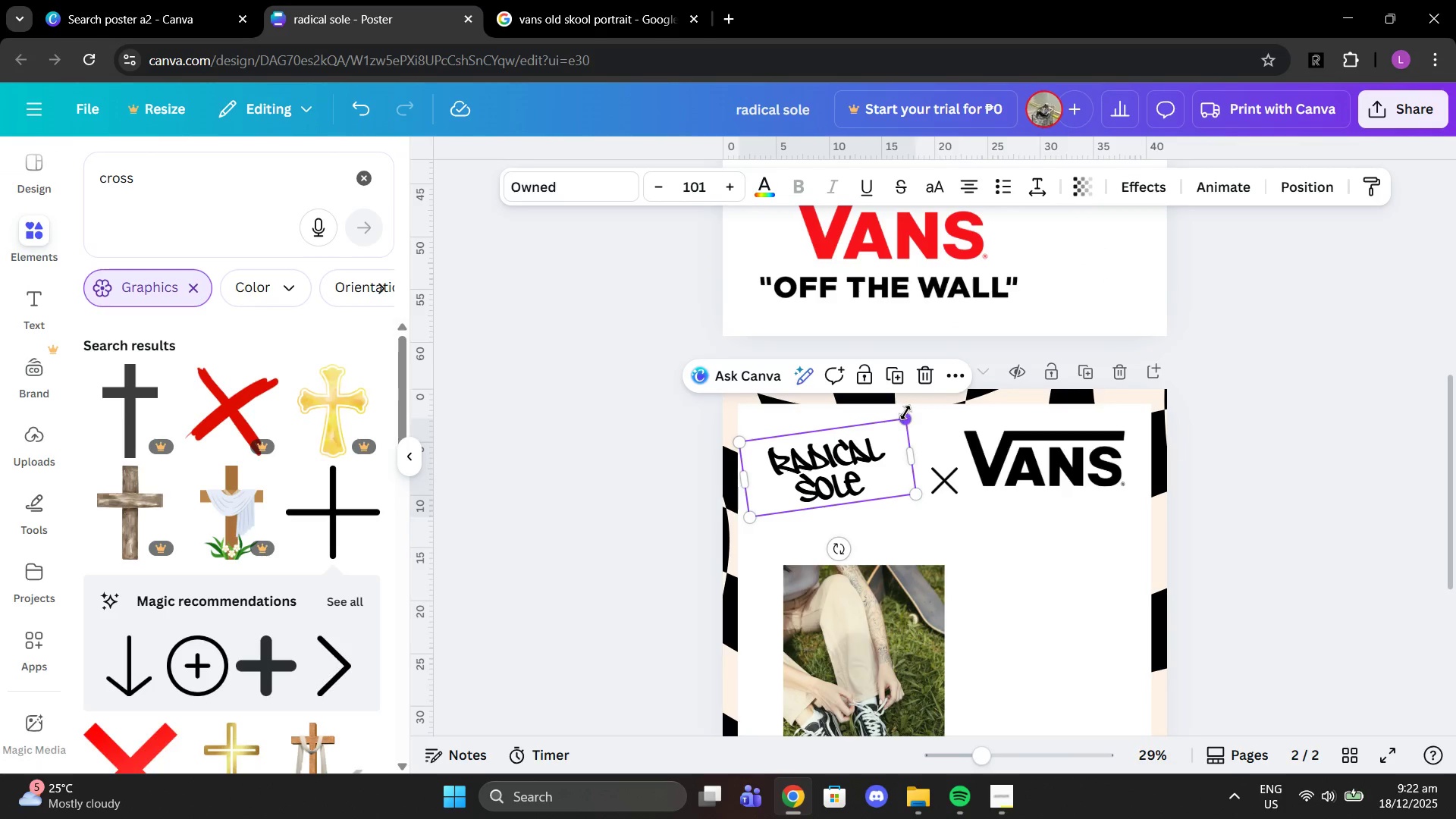 
left_click_drag(start_coordinate=[906, 413], to_coordinate=[951, 398])
 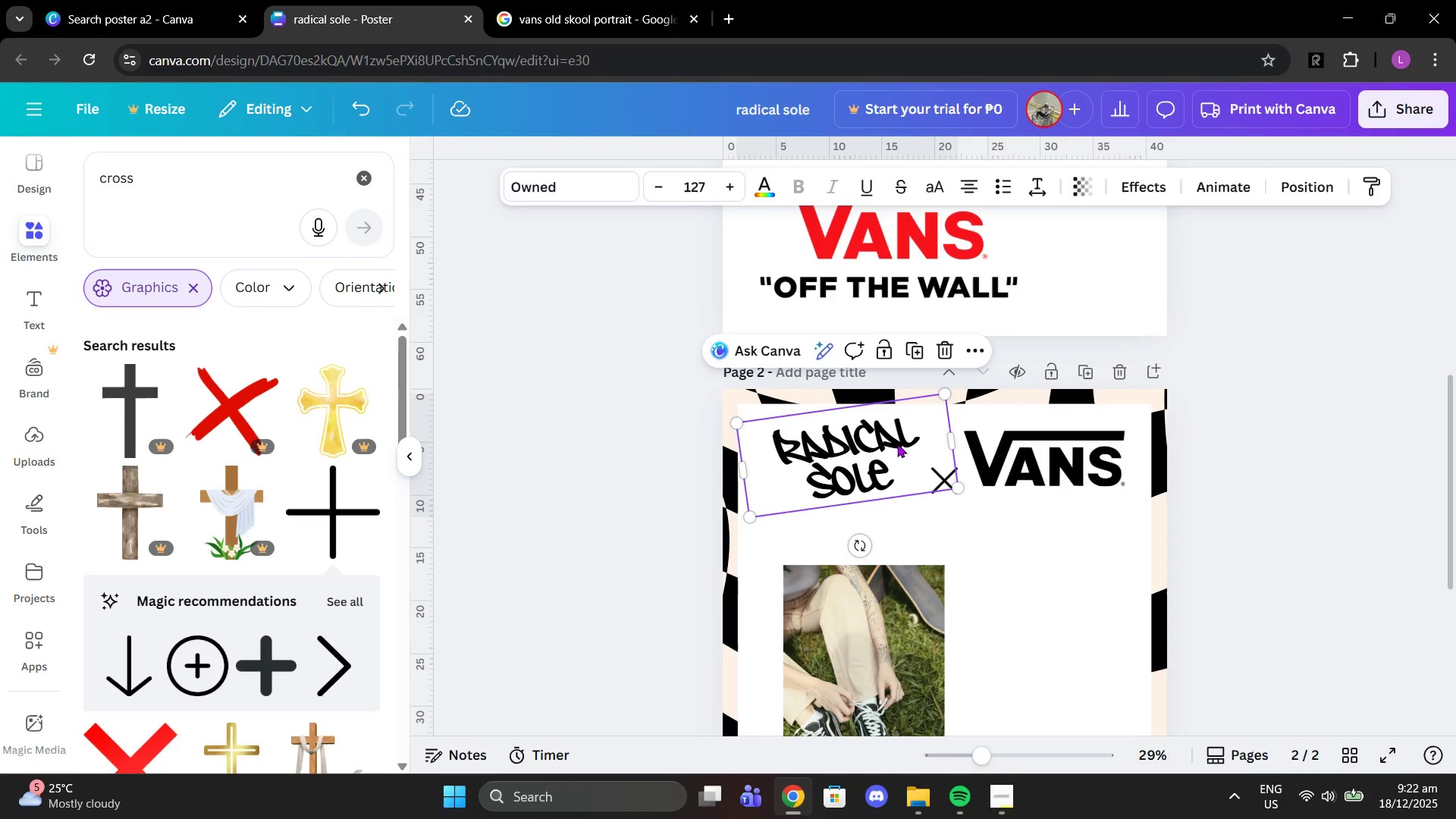 
left_click_drag(start_coordinate=[897, 444], to_coordinate=[876, 448])
 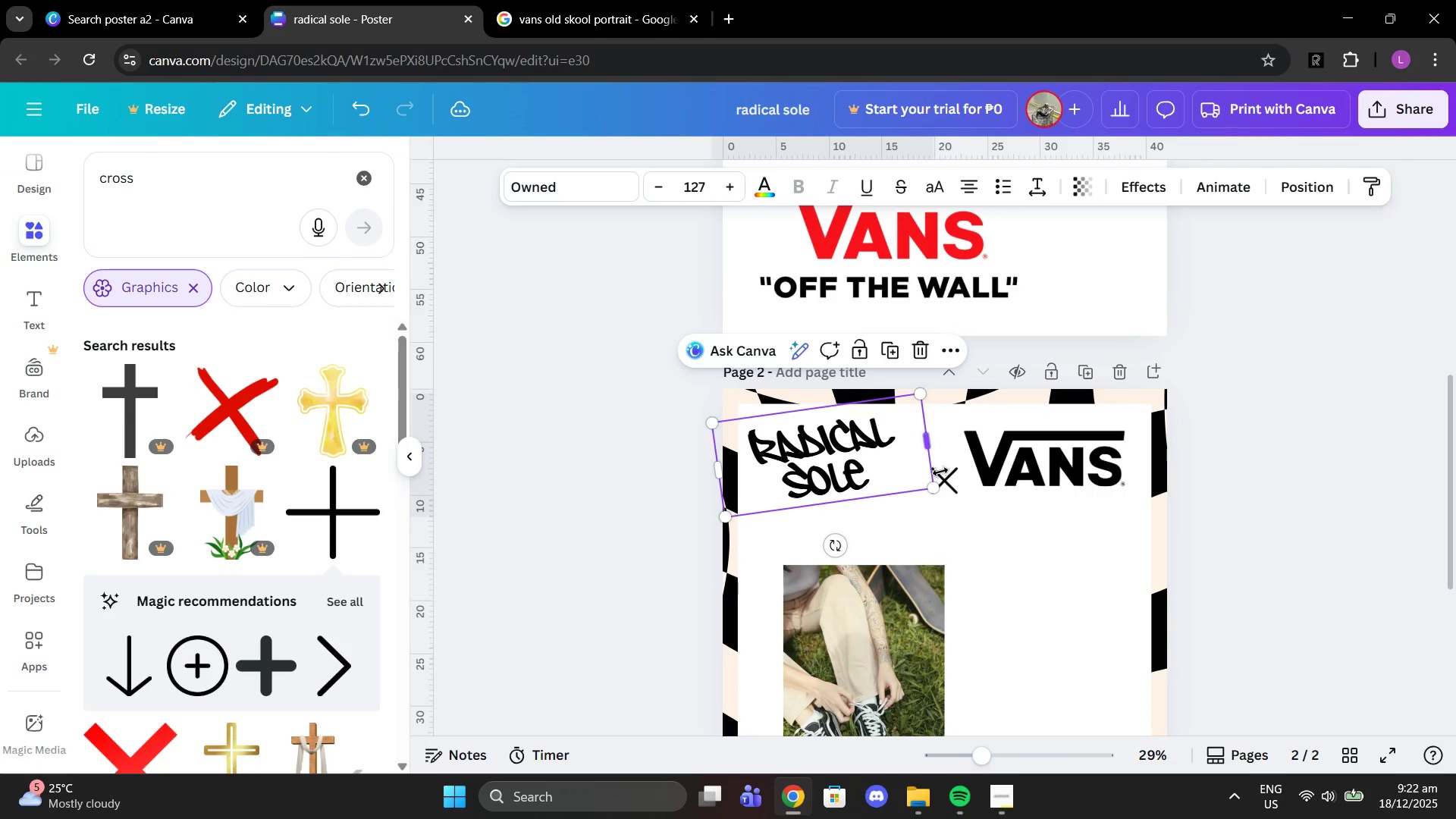 
left_click([940, 472])
 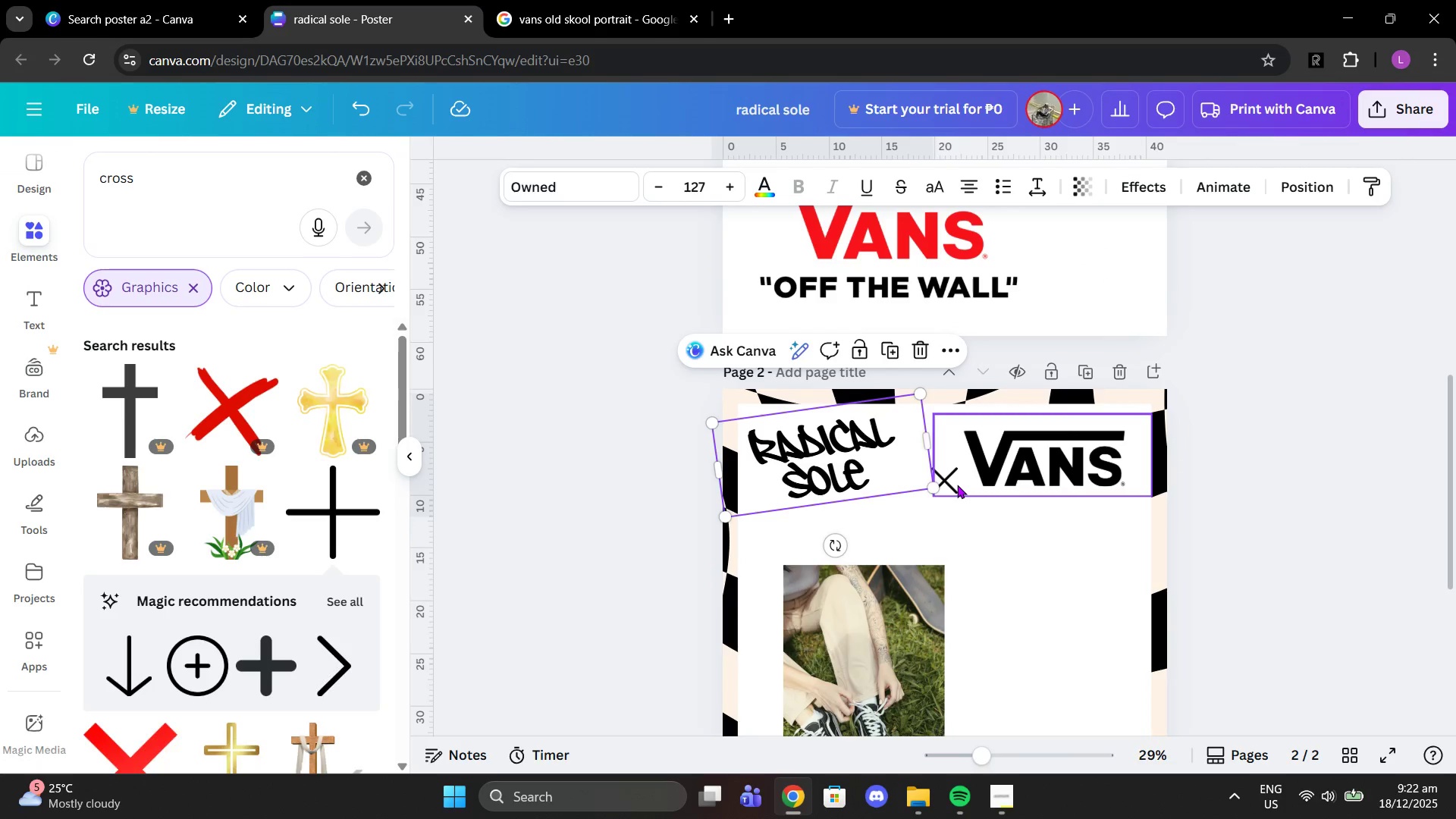 
left_click([957, 485])
 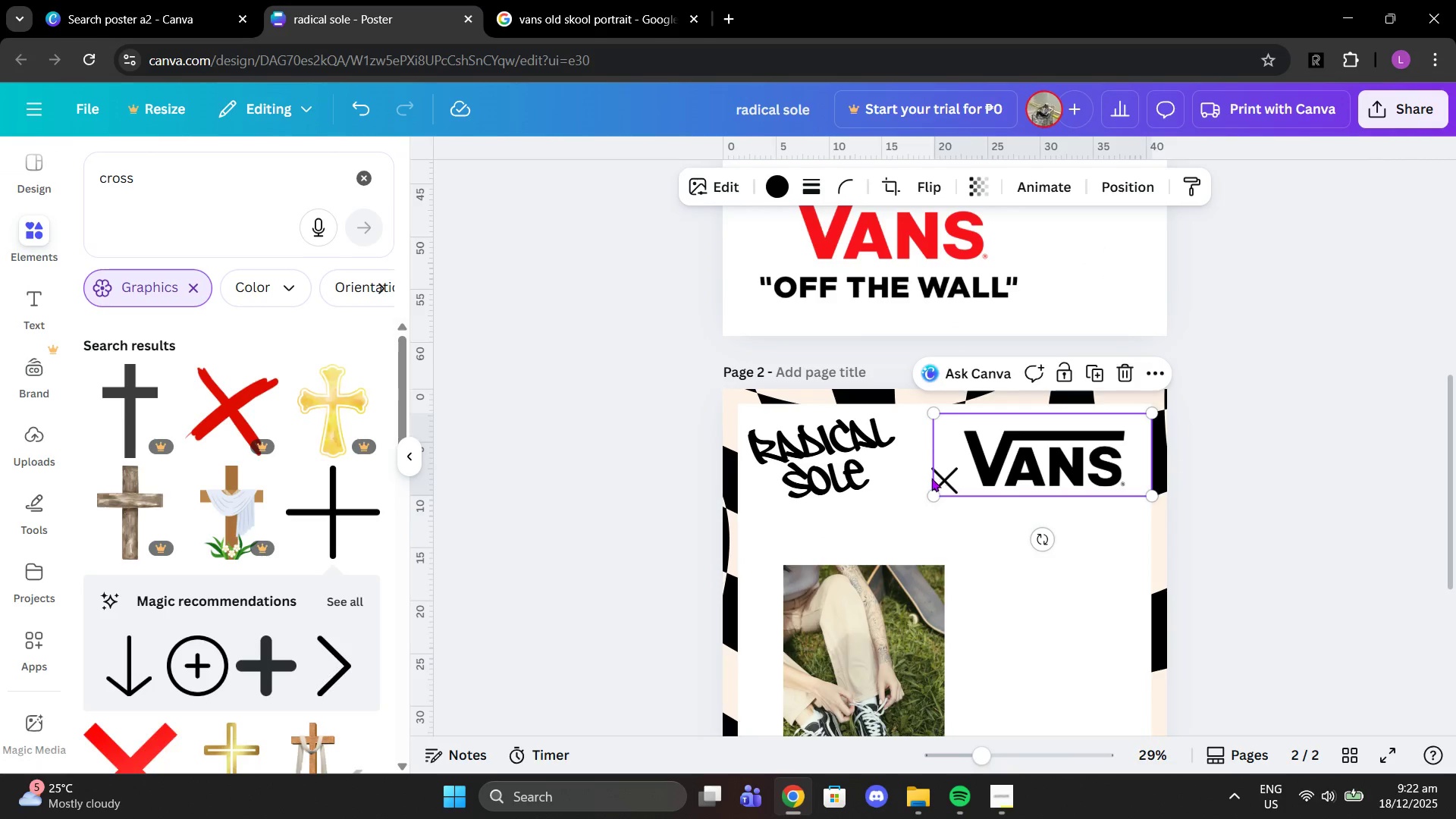 
double_click([905, 484])
 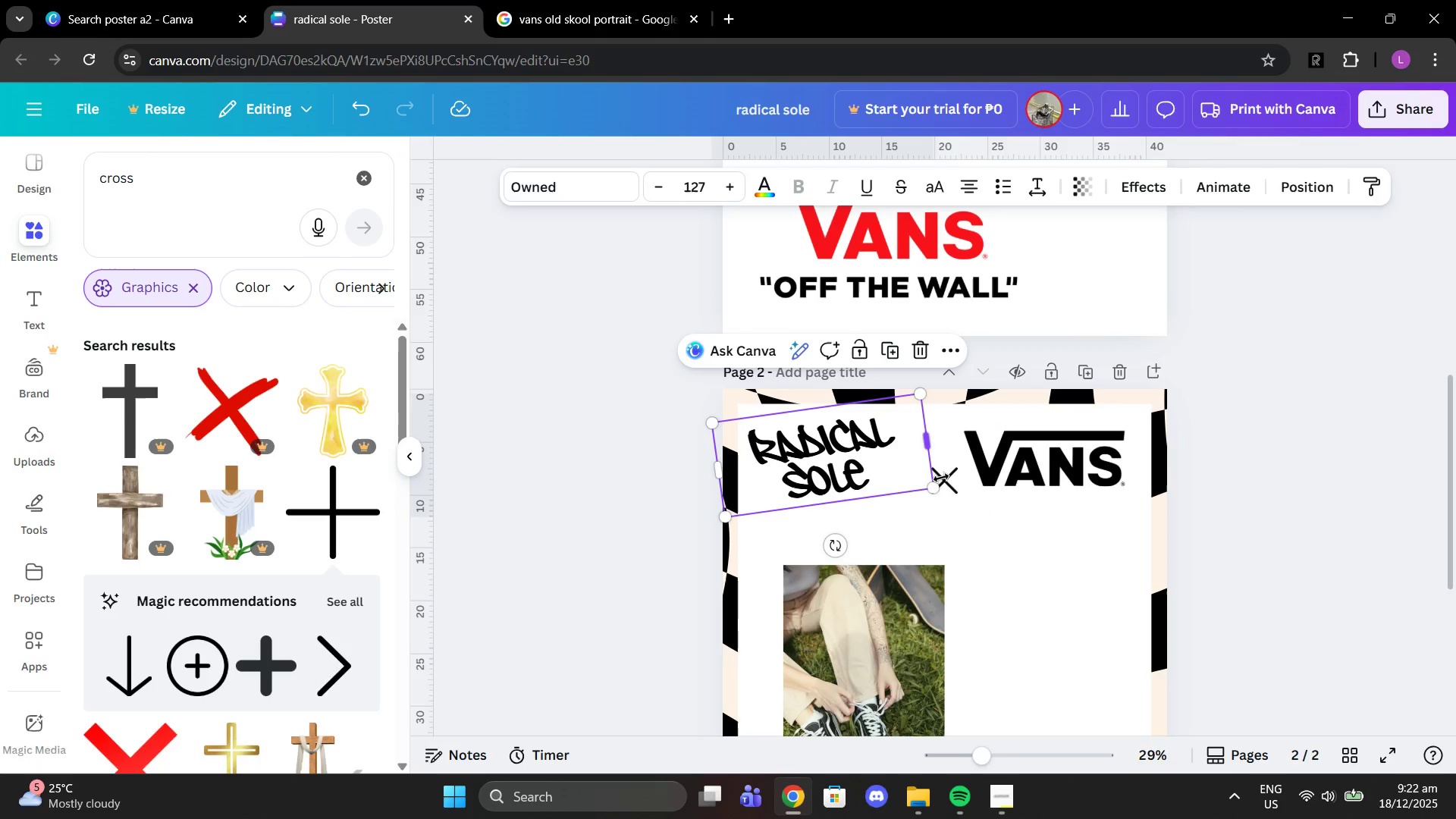 
left_click([950, 480])
 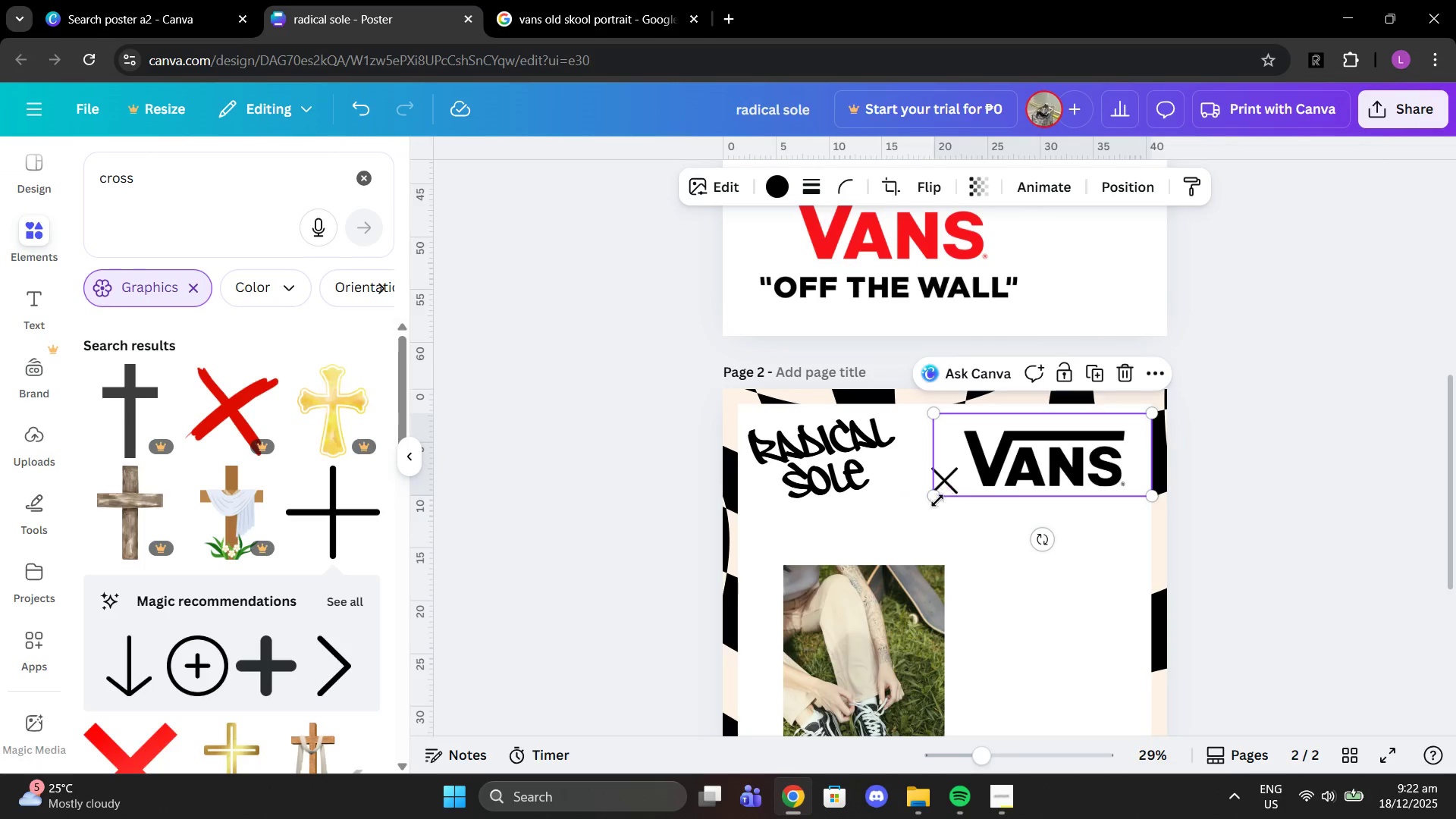 
left_click([936, 513])
 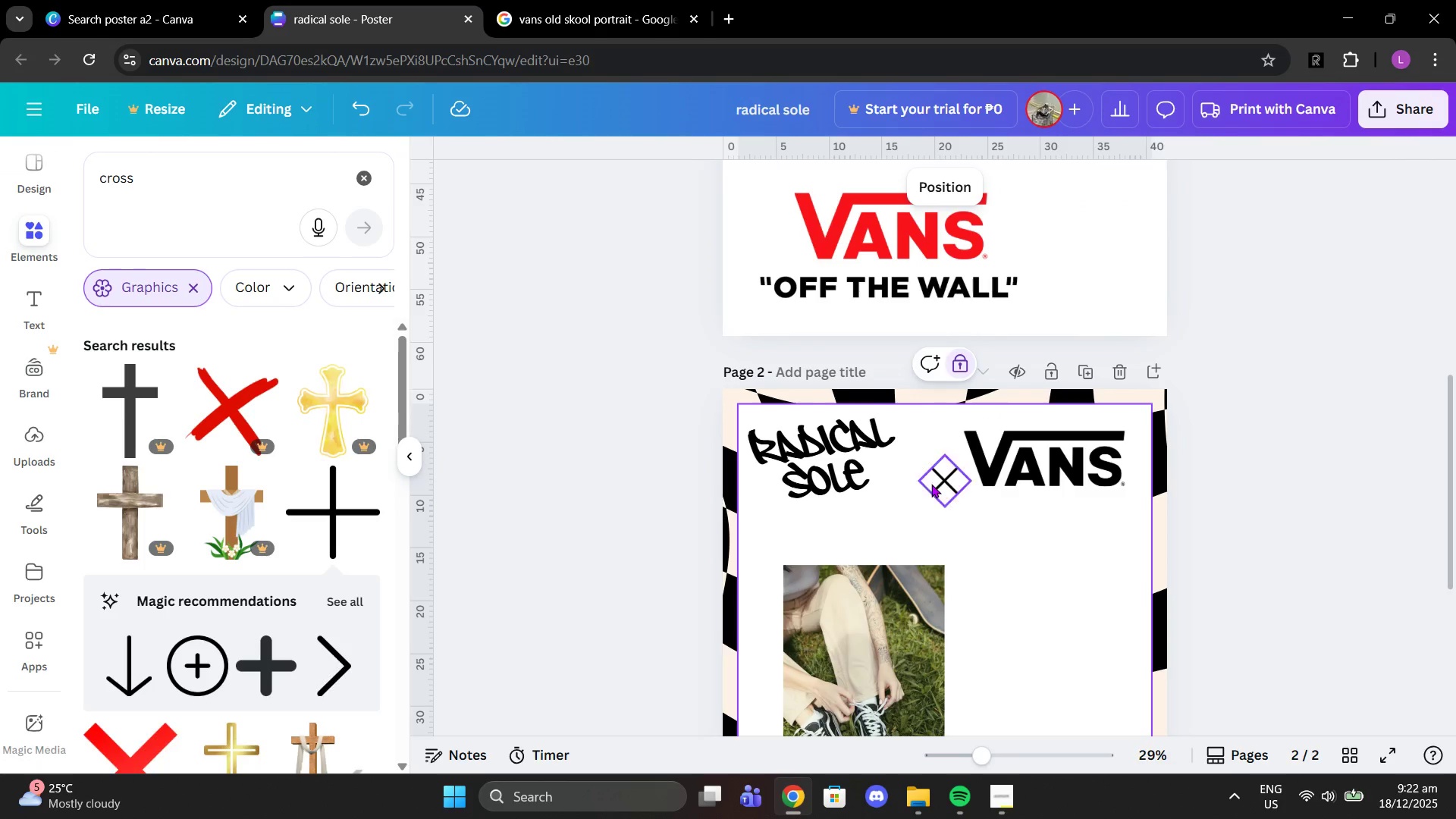 
left_click([931, 484])
 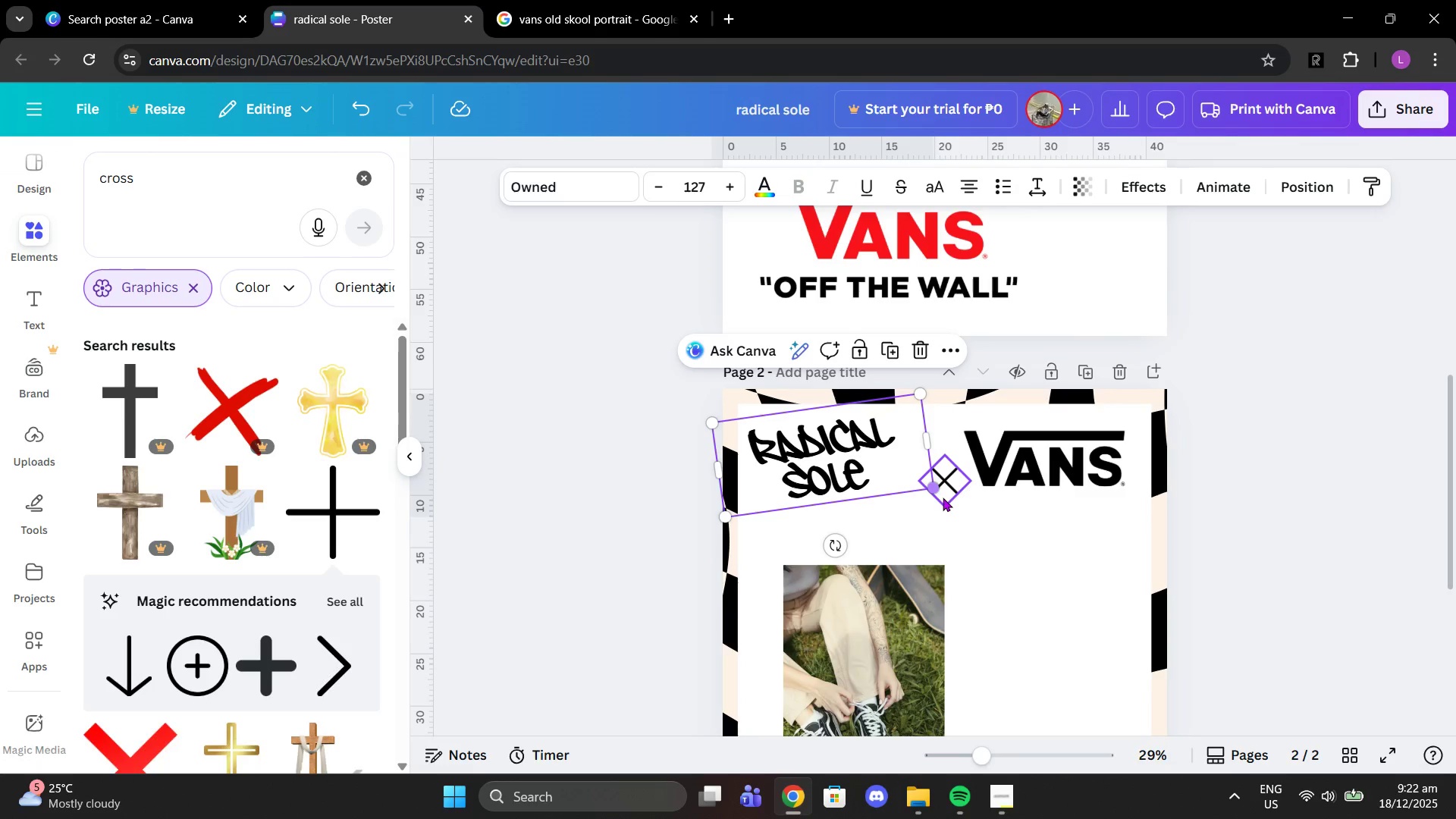 
left_click([945, 498])
 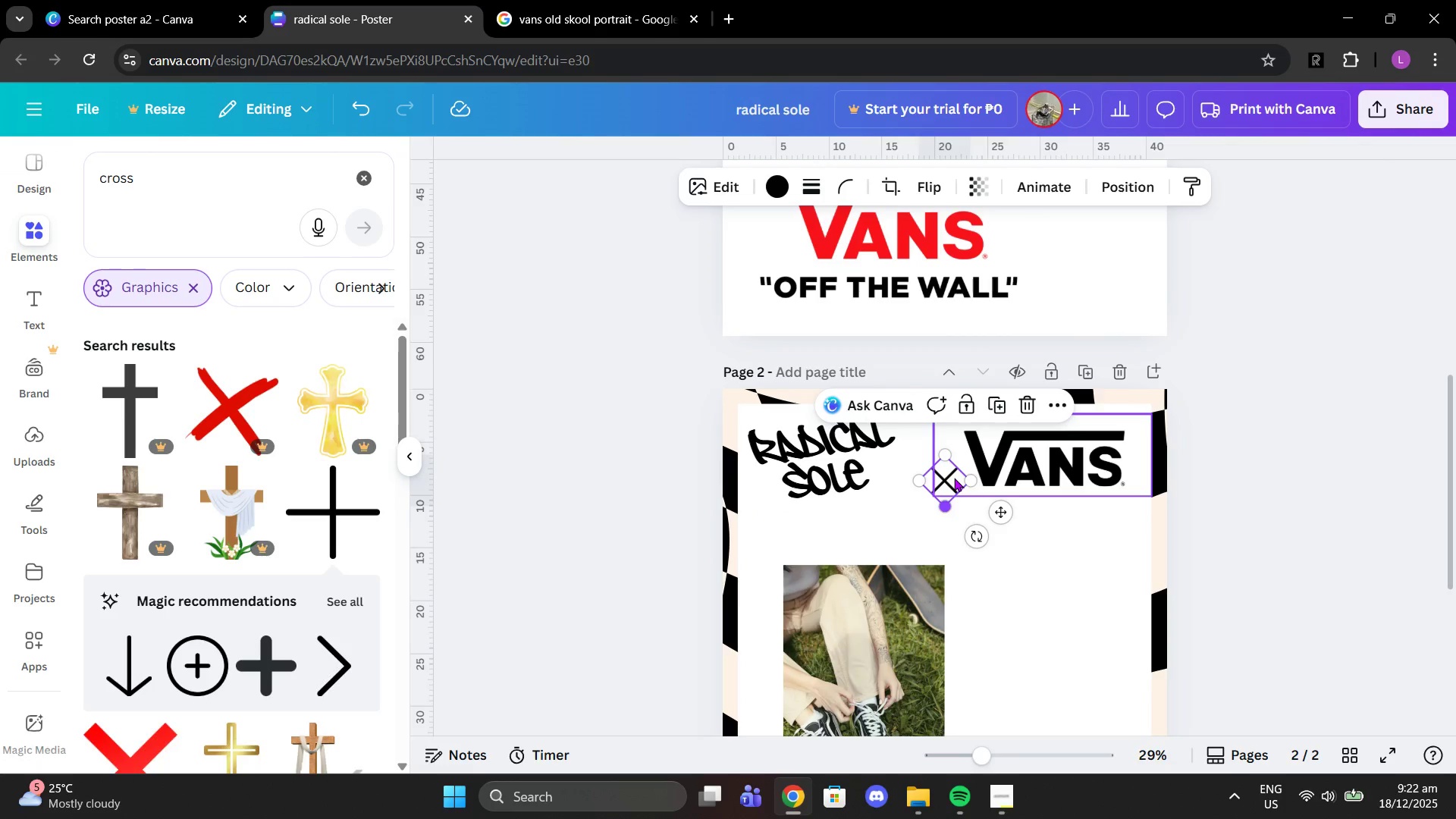 
left_click_drag(start_coordinate=[954, 478], to_coordinate=[927, 470])
 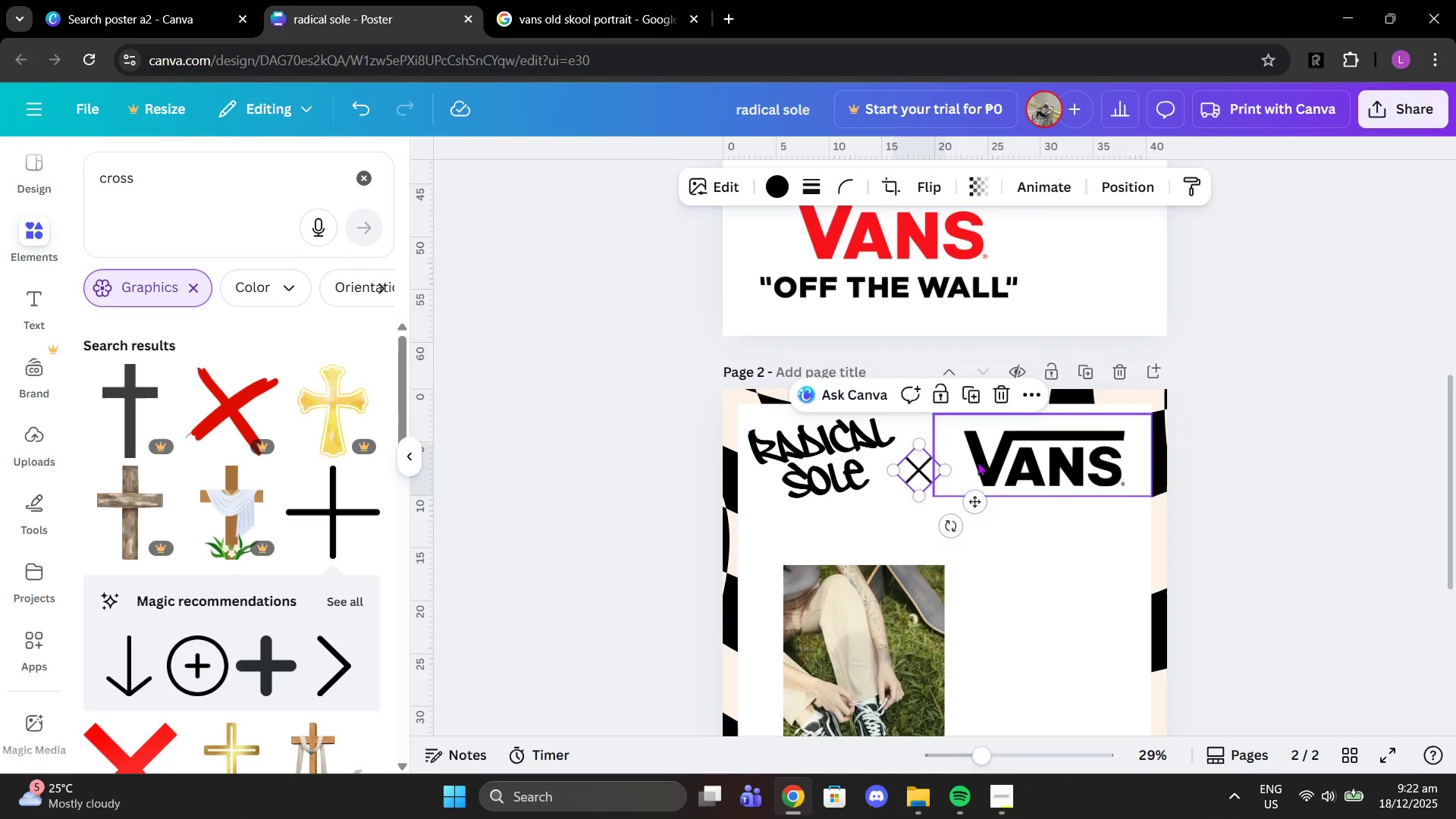 
left_click([977, 462])